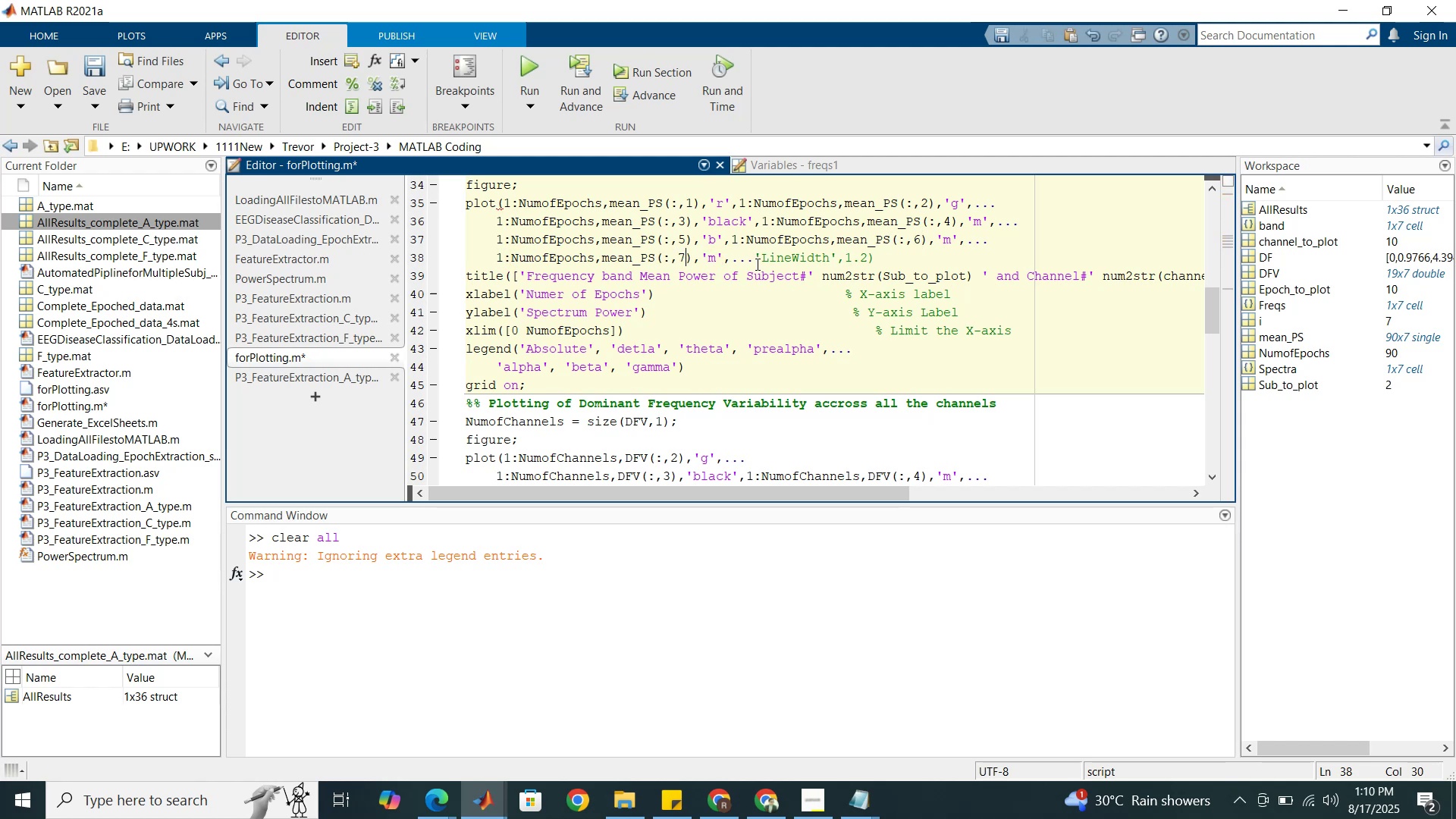 
left_click_drag(start_coordinate=[682, 257], to_coordinate=[679, 256])
 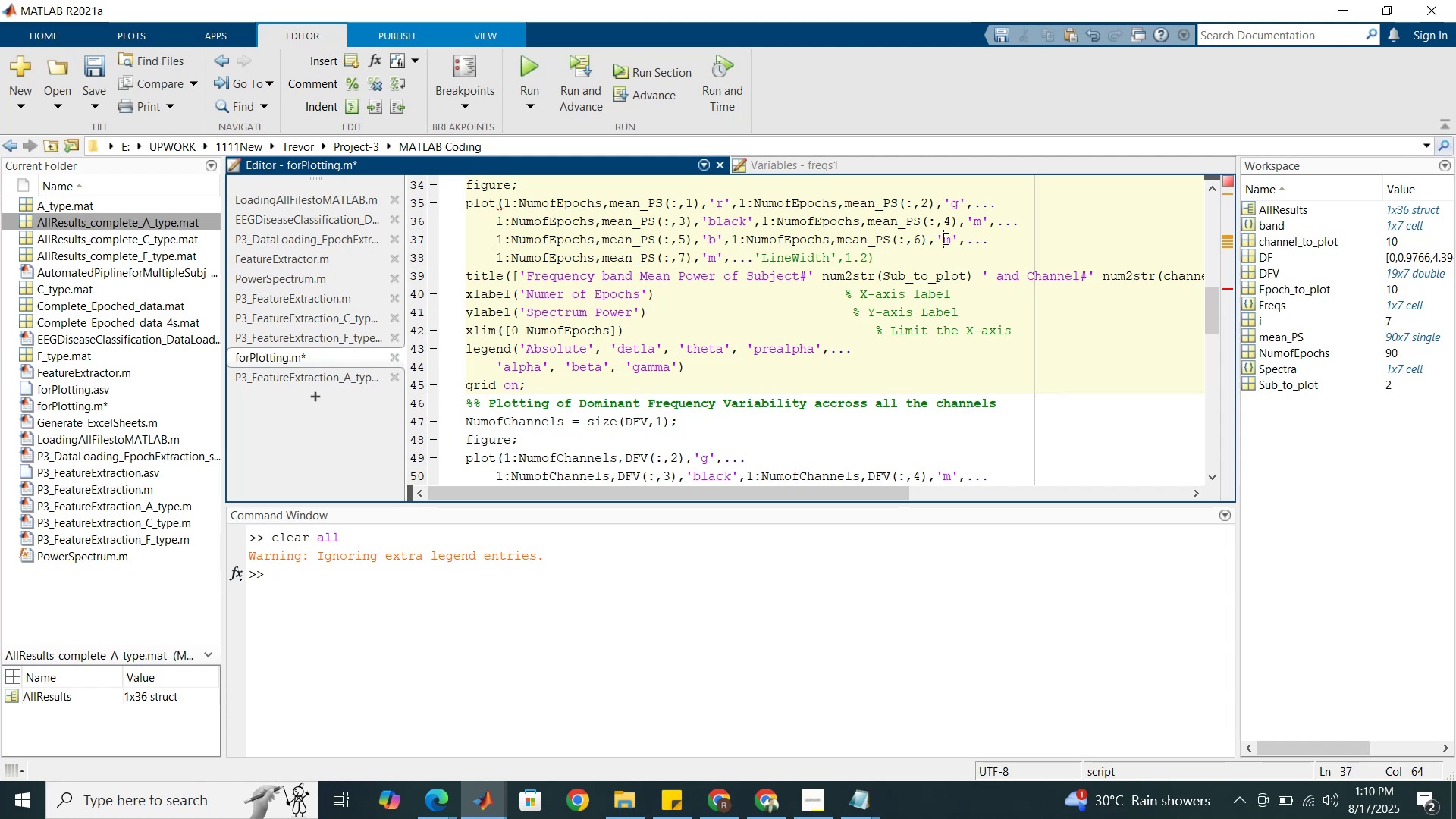 
left_click([949, 238])
 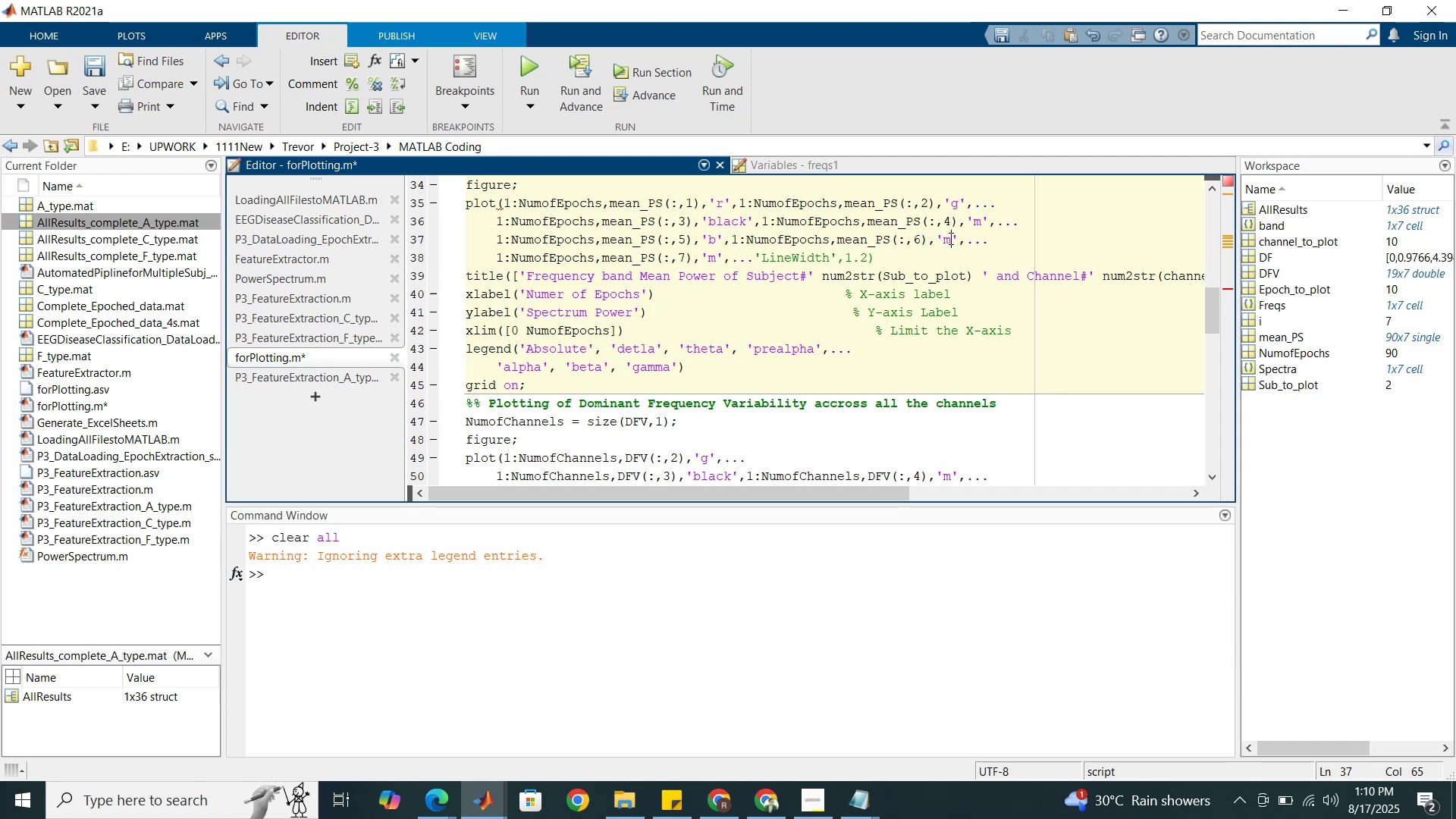 
left_click_drag(start_coordinate=[949, 238], to_coordinate=[944, 238])
 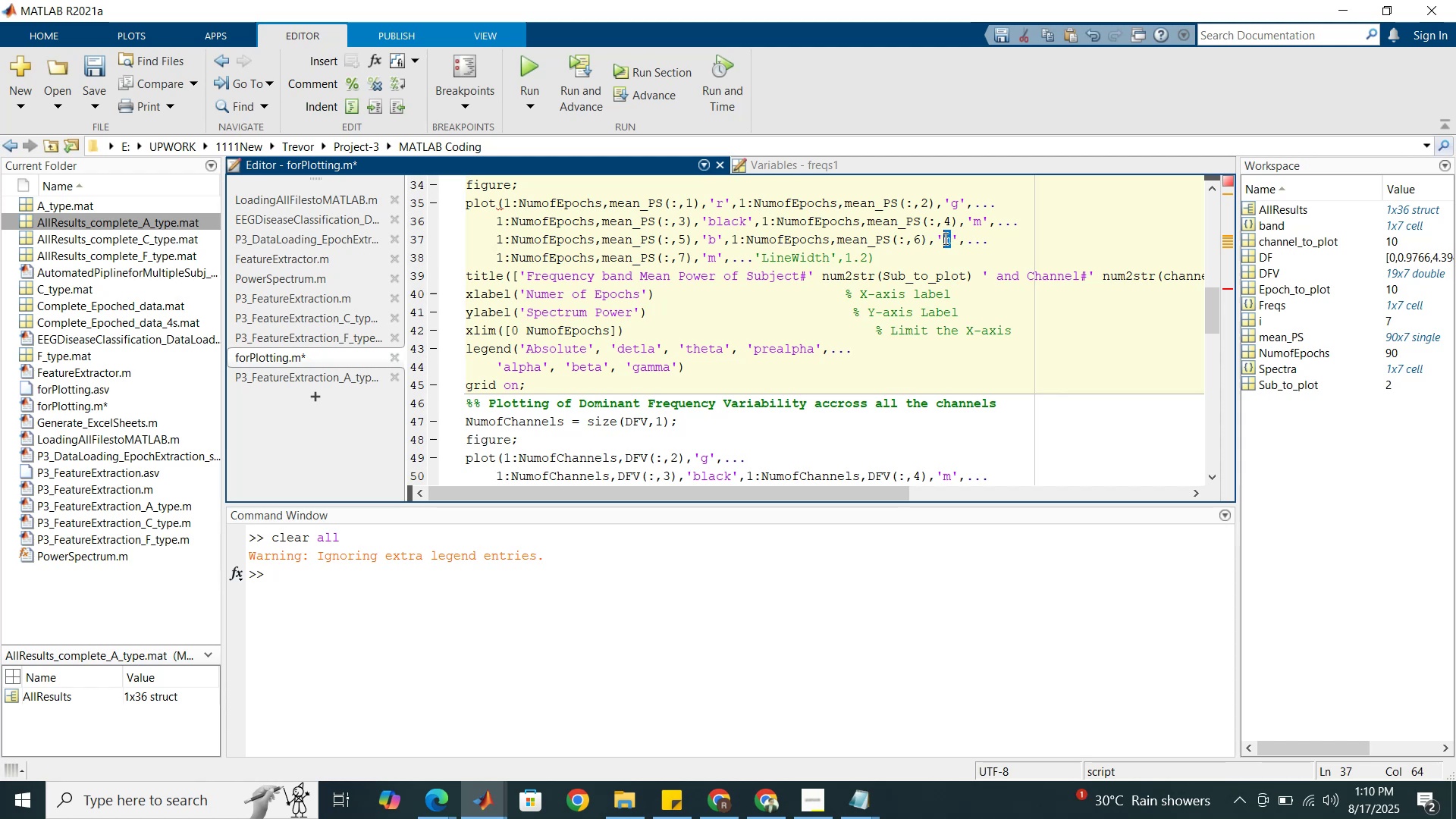 
key(C)
 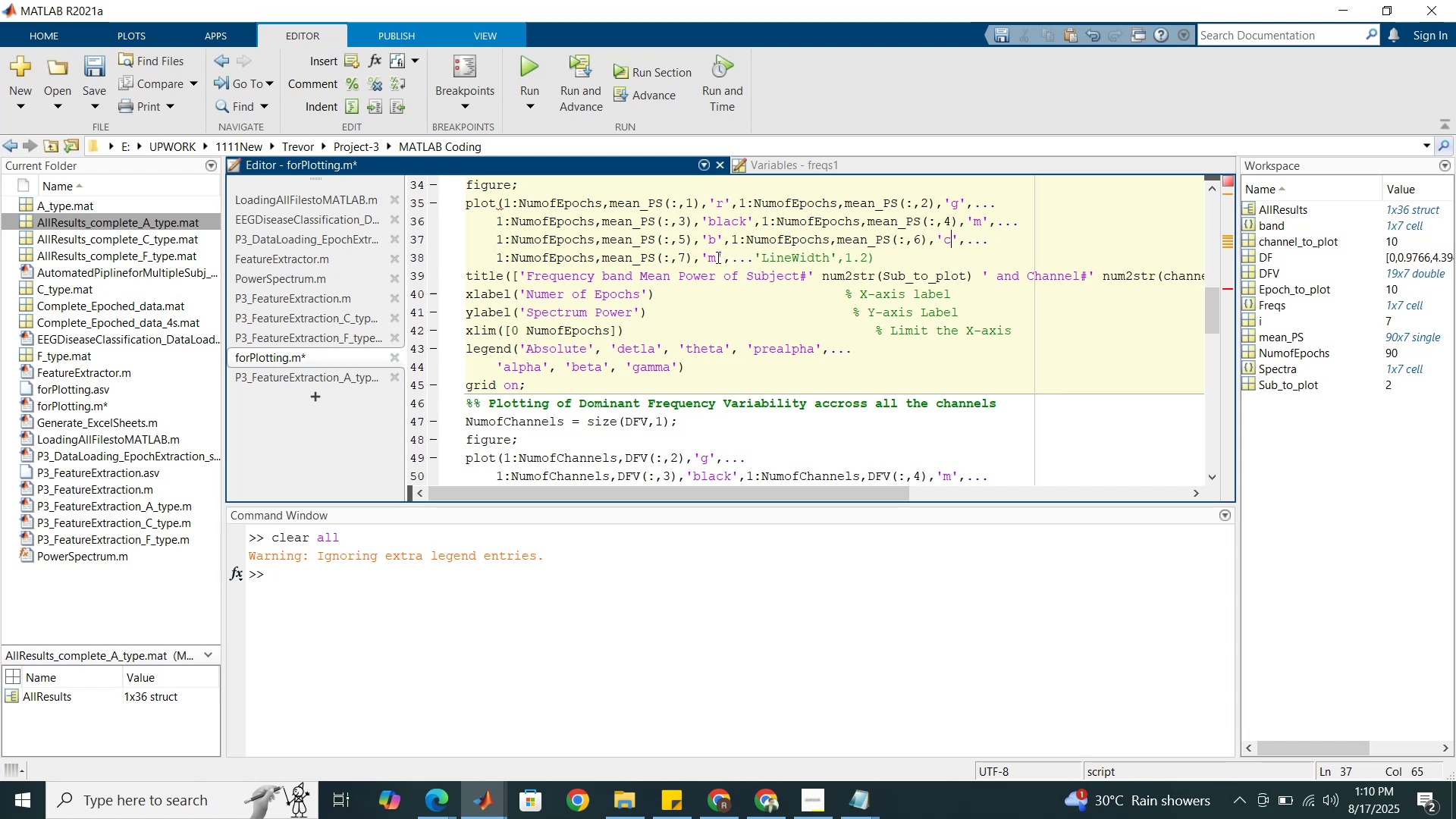 
left_click_drag(start_coordinate=[717, 257], to_coordinate=[712, 257])
 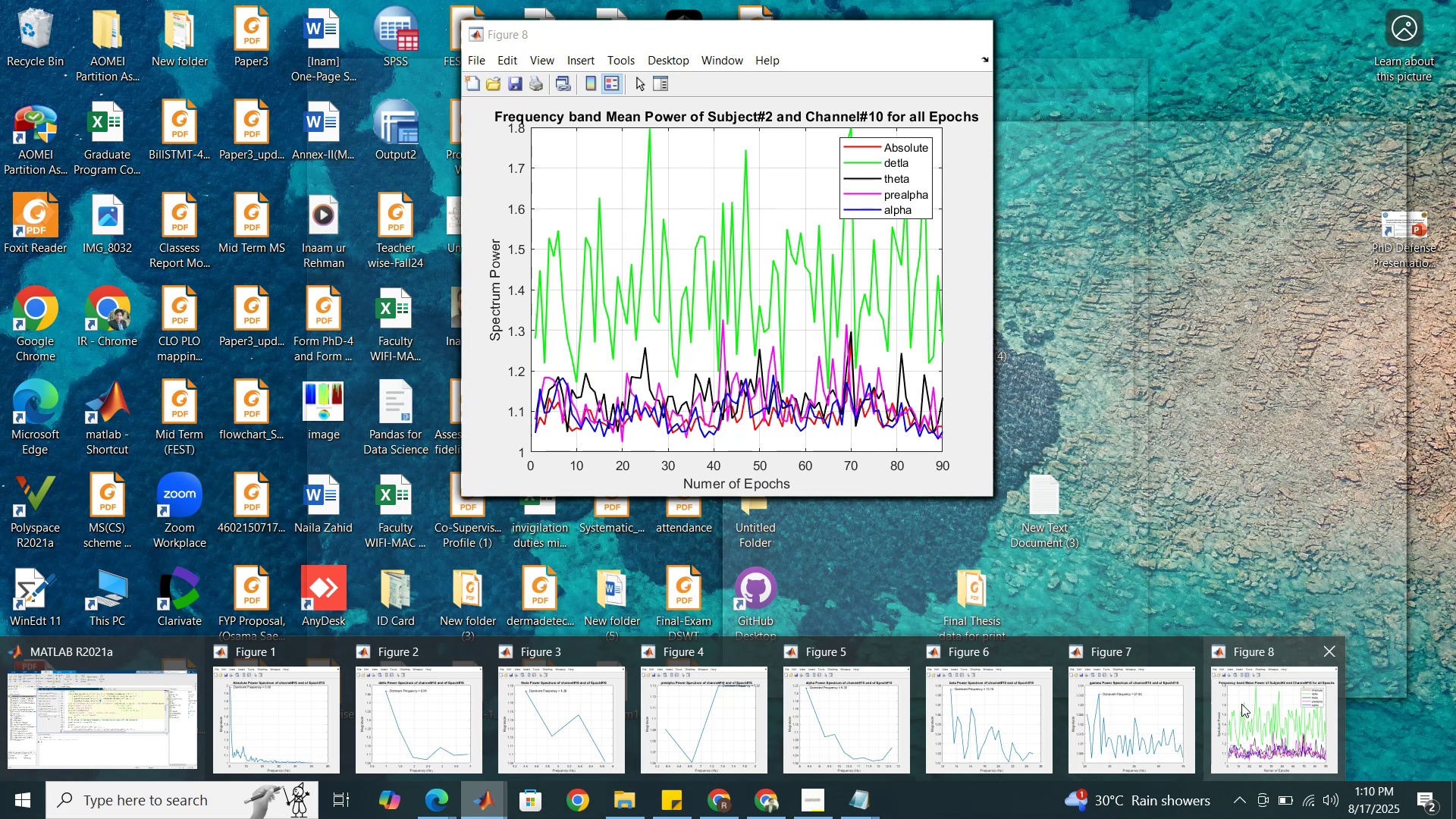 
wait(17.84)
 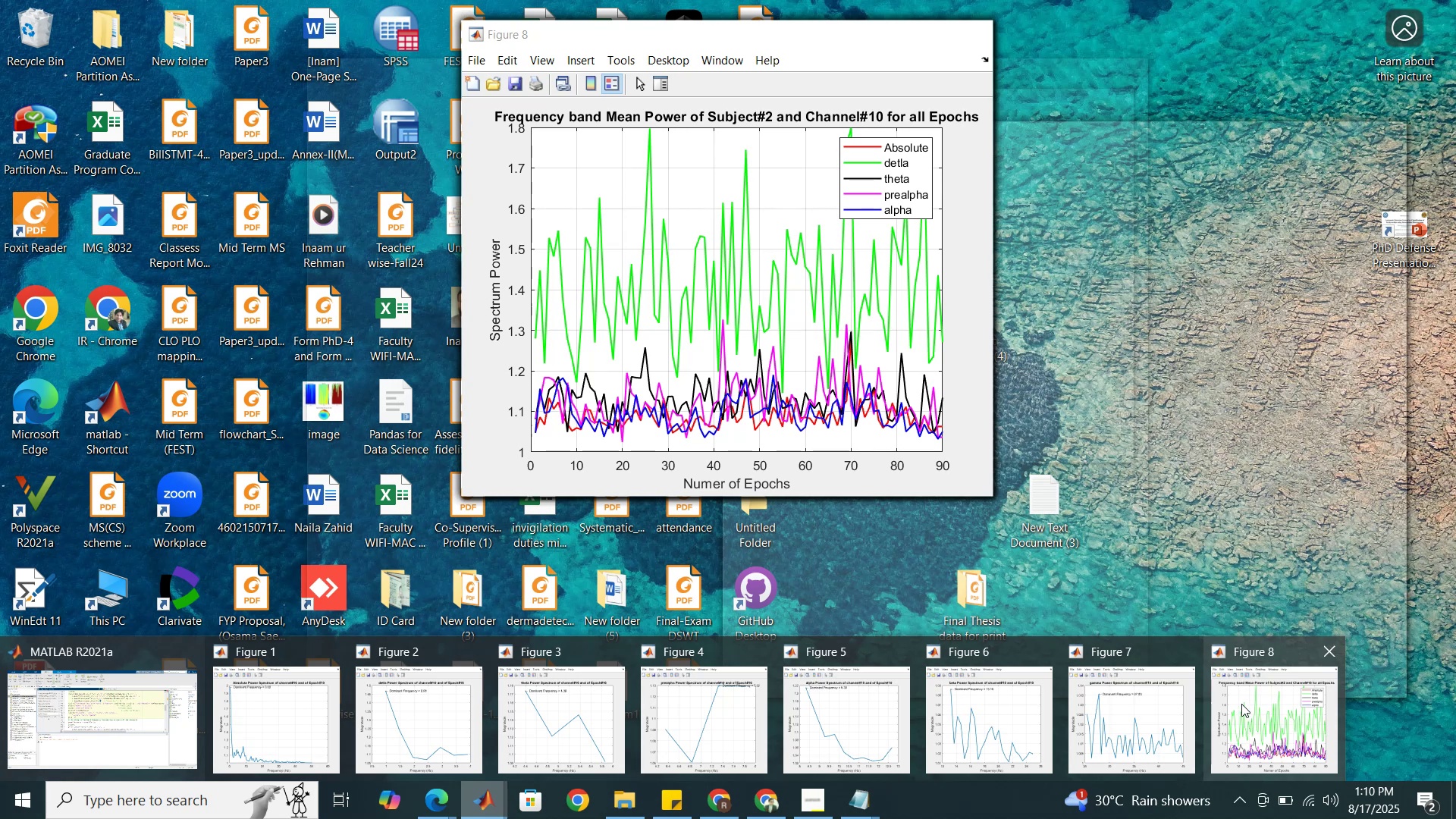 
left_click([715, 257])
 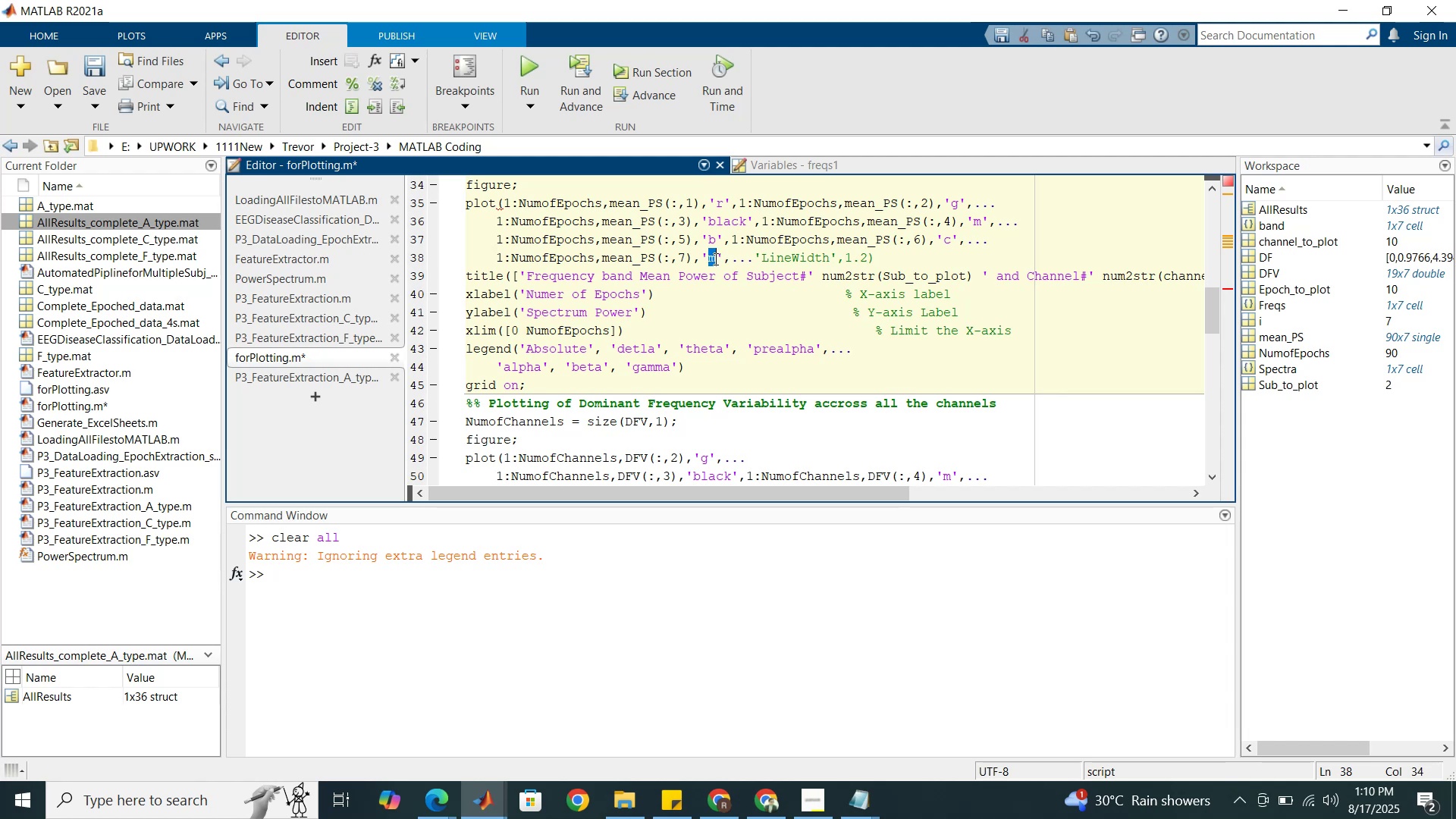 
wait(6.34)
 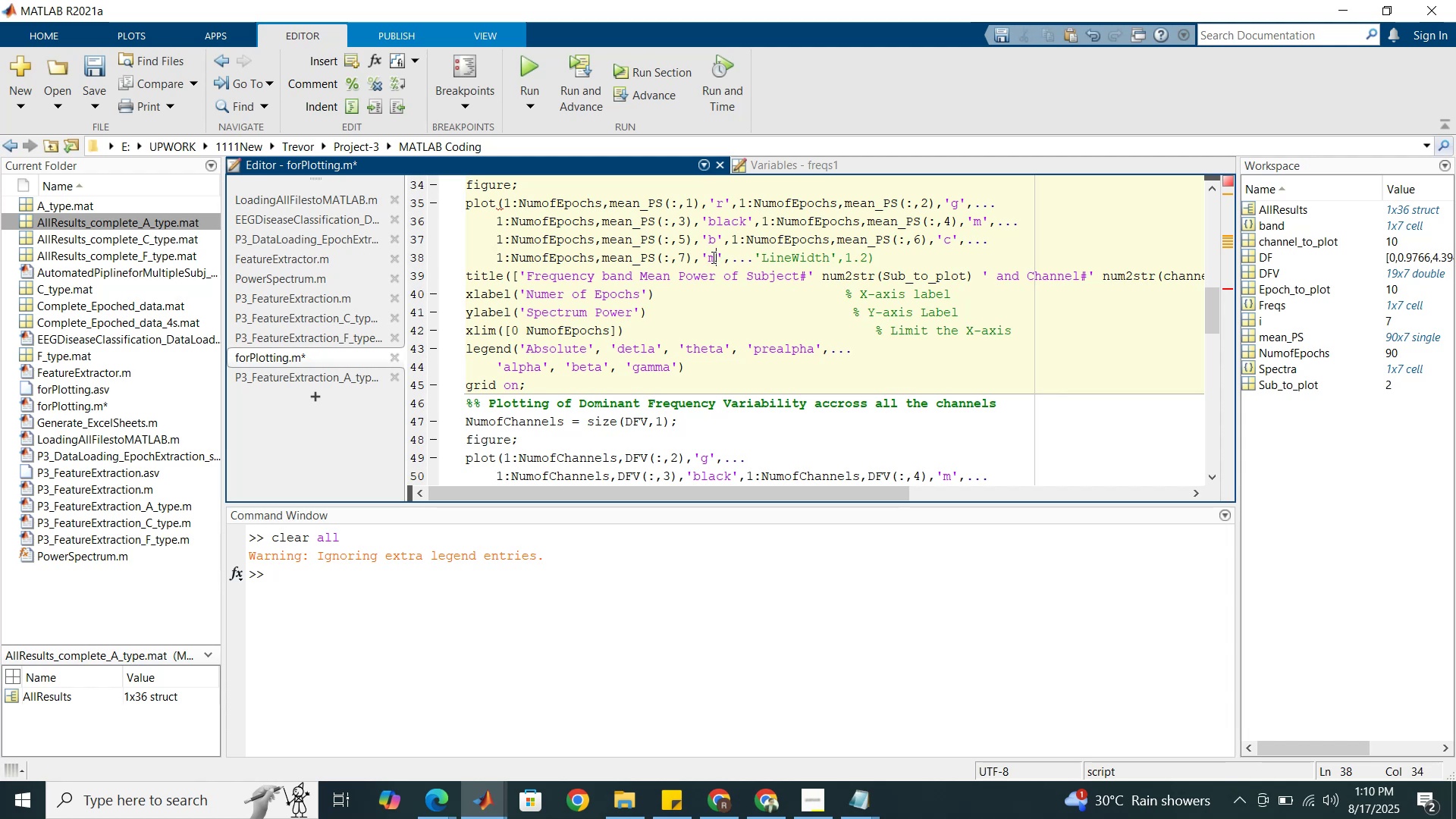 
type(co)
 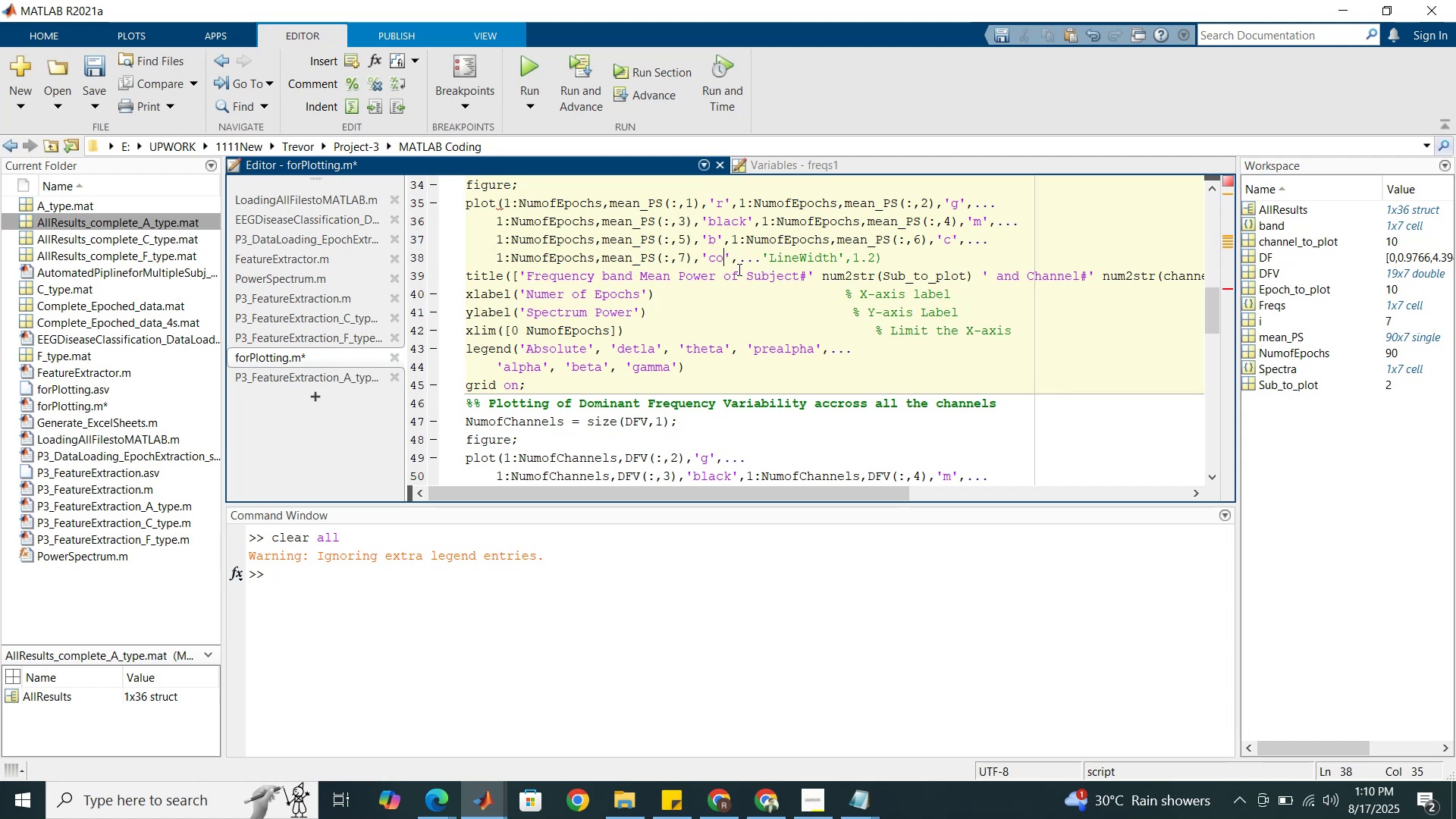 
left_click_drag(start_coordinate=[762, 259], to_coordinate=[742, 257])
 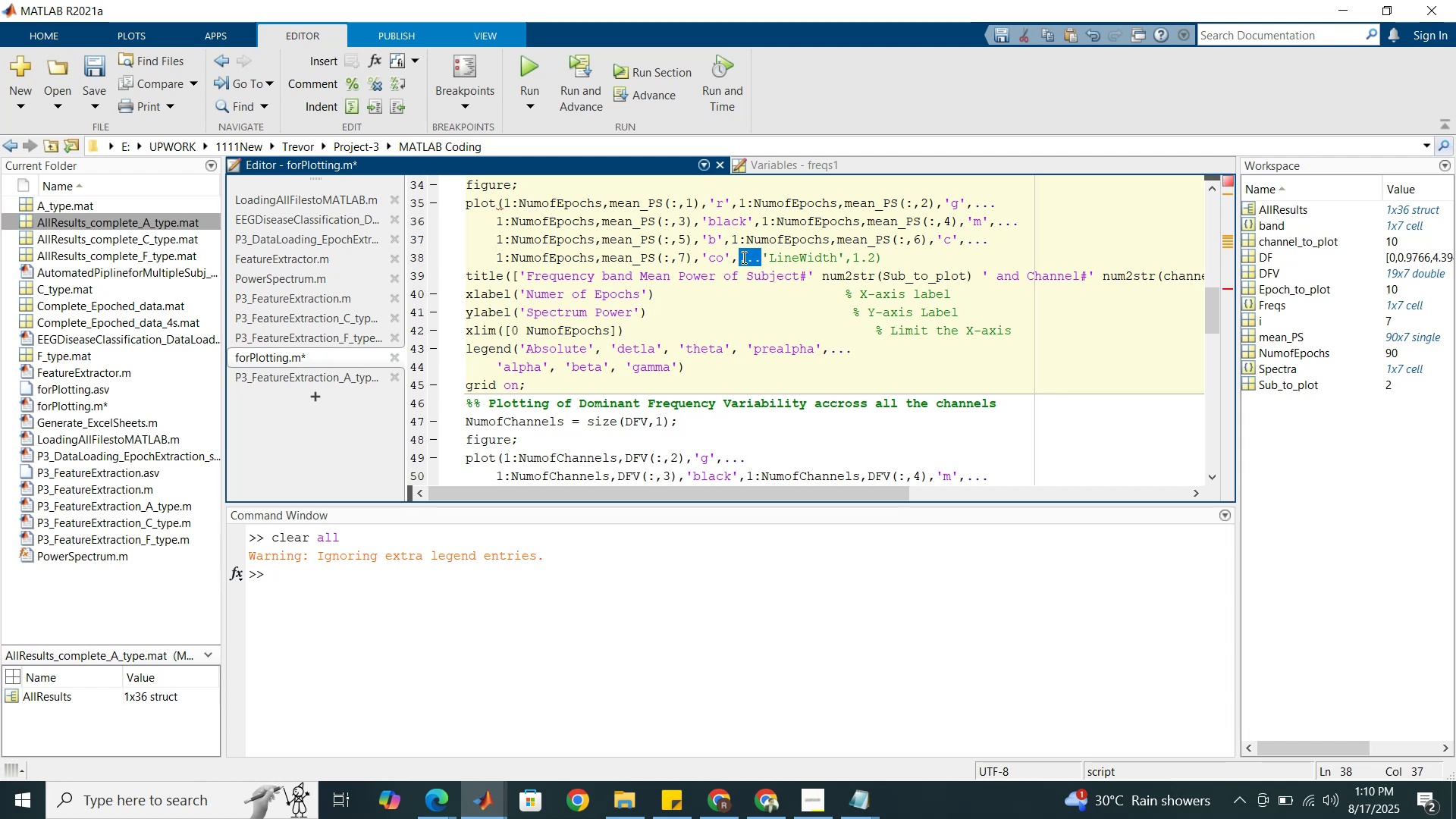 
key(Backspace)
 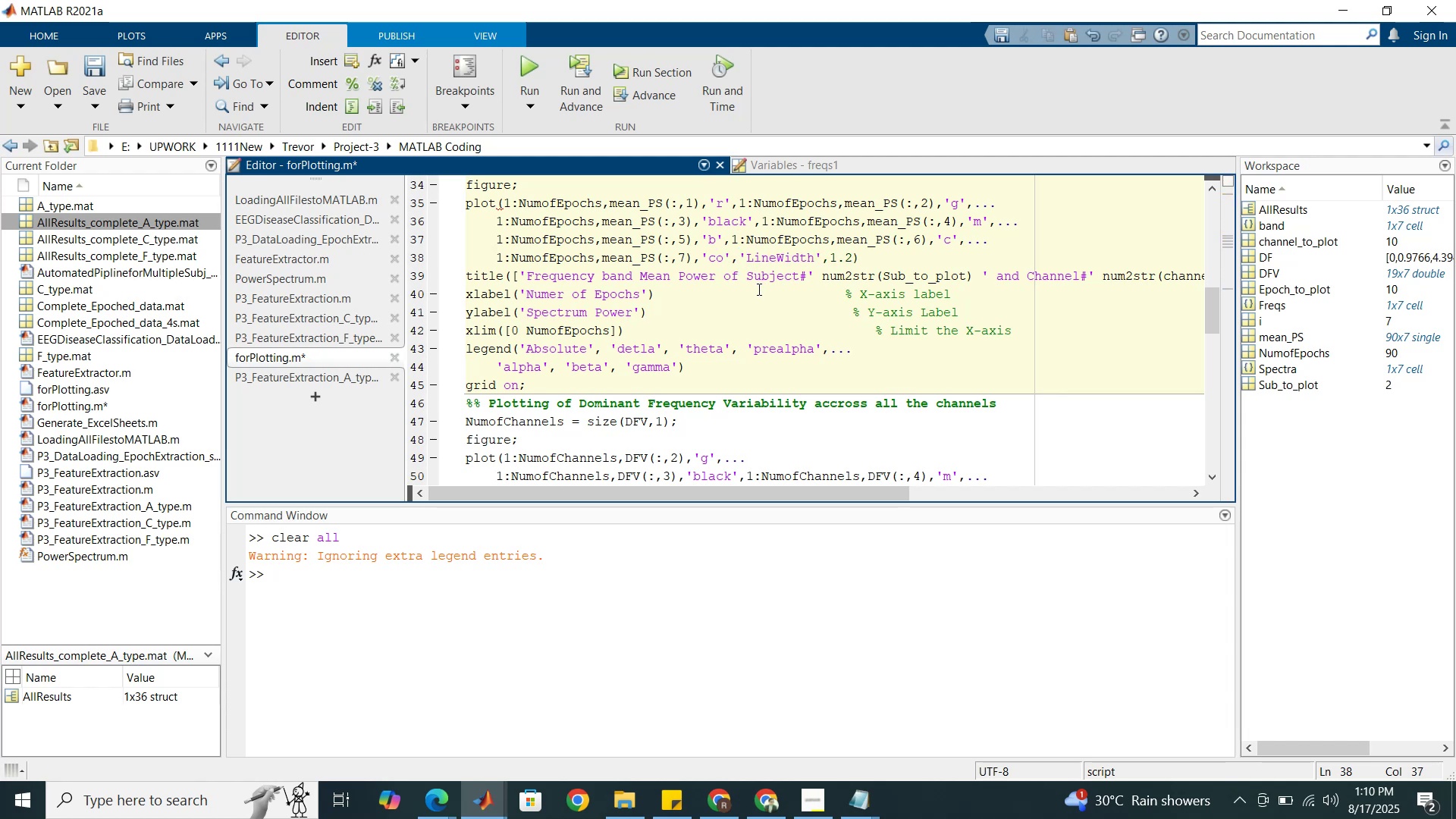 
left_click([758, 291])
 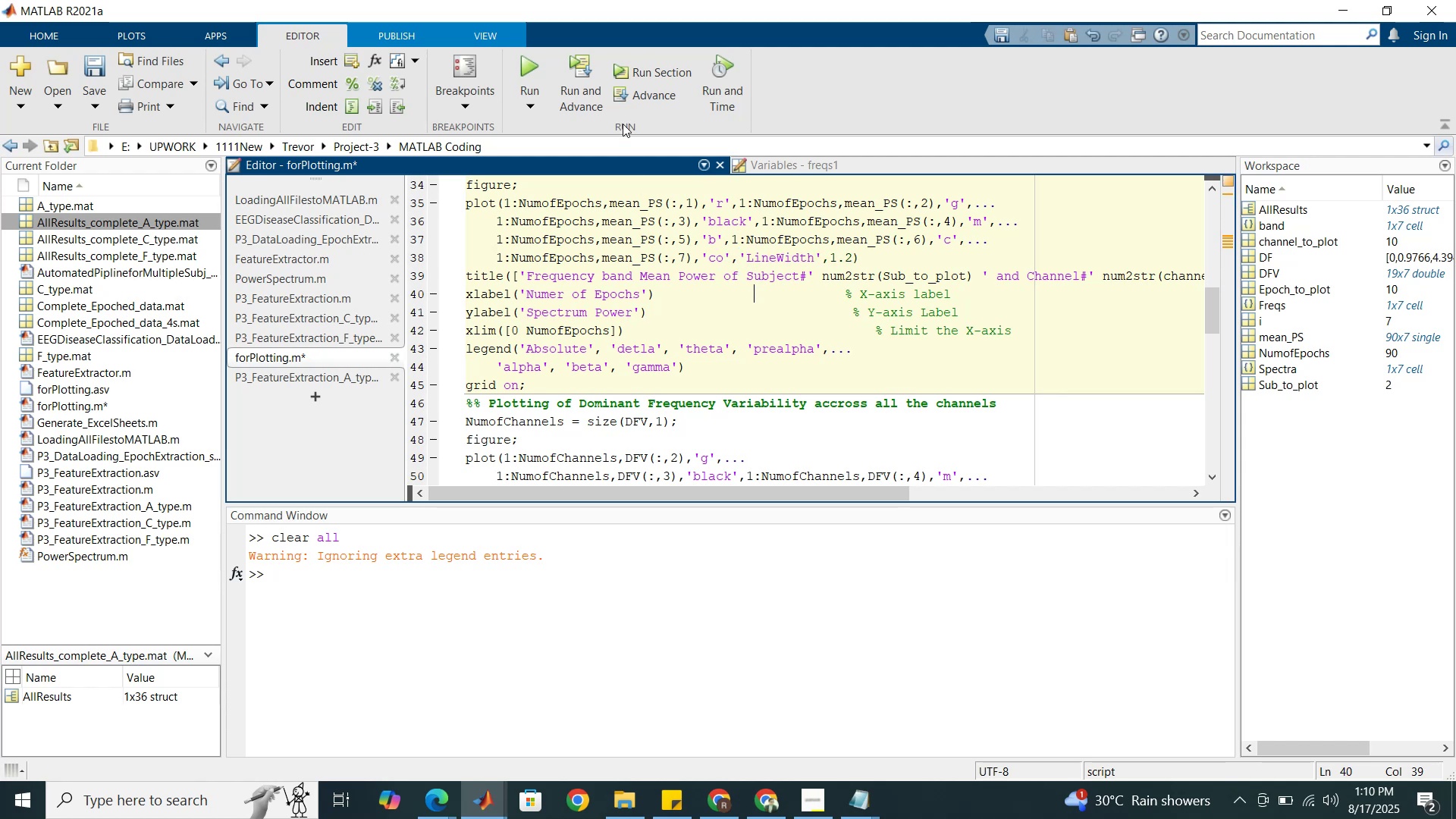 
left_click([654, 70])
 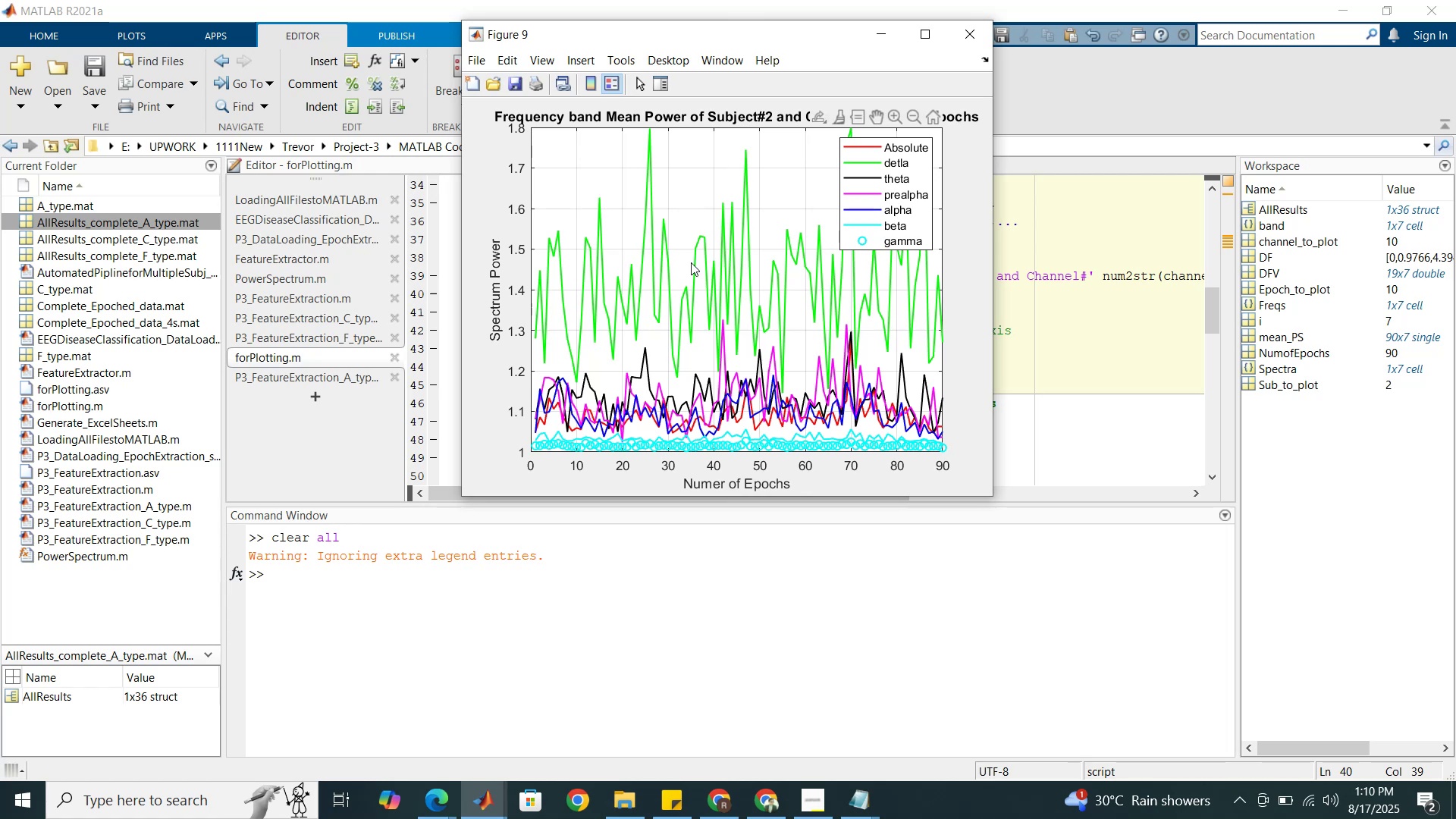 
wait(10.48)
 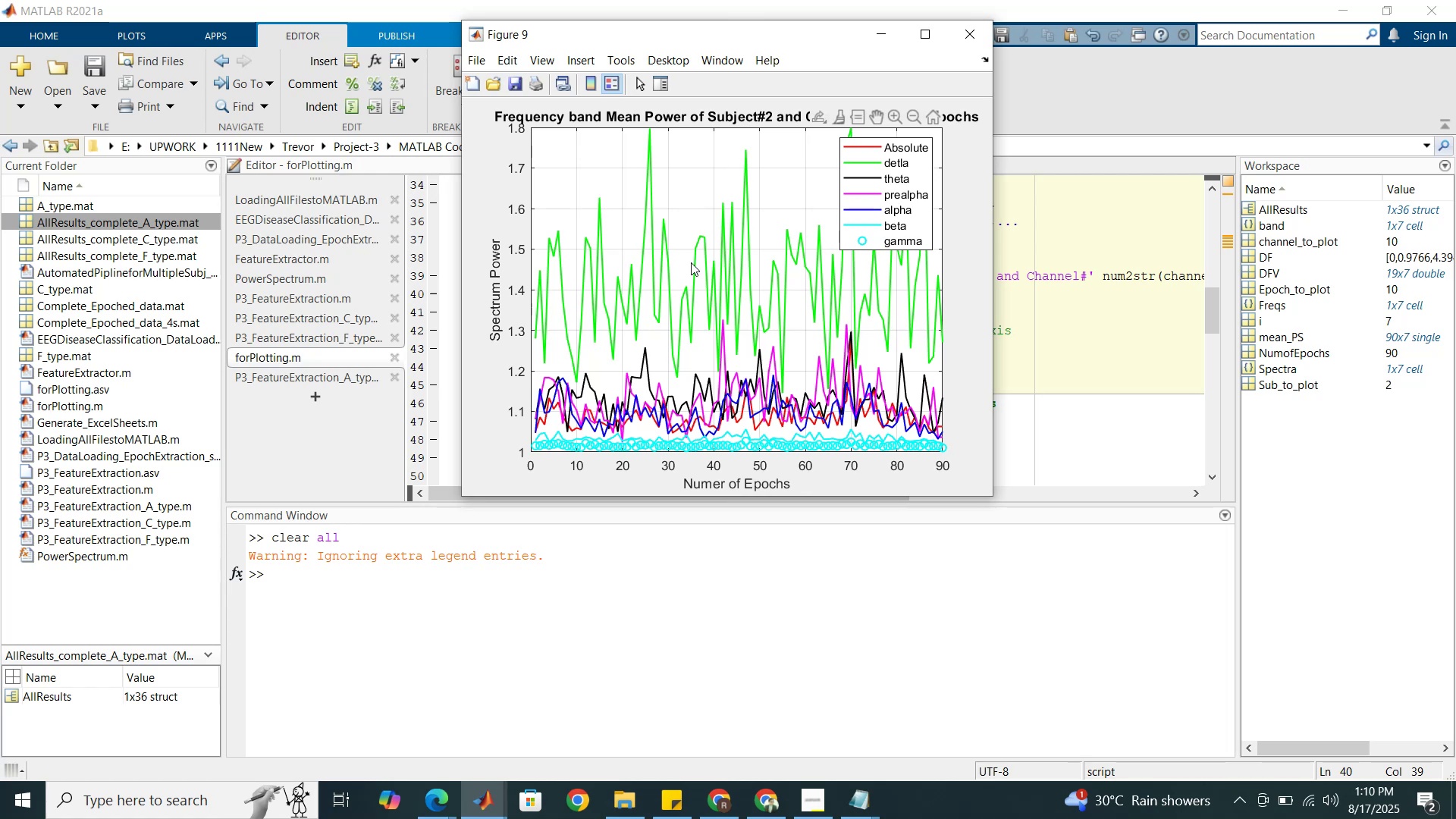 
left_click([1024, 323])
 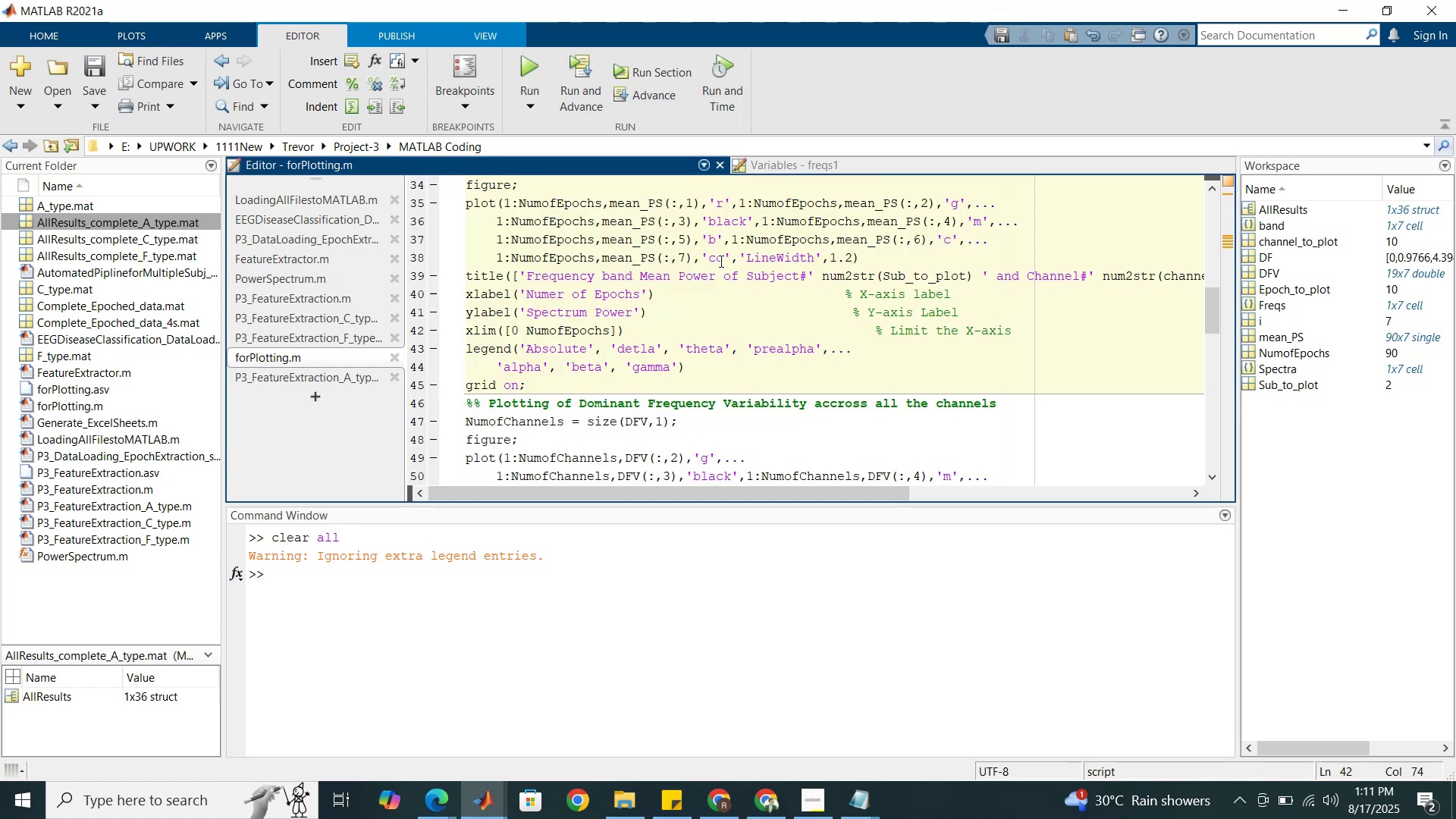 
left_click_drag(start_coordinate=[717, 259], to_coordinate=[711, 257])
 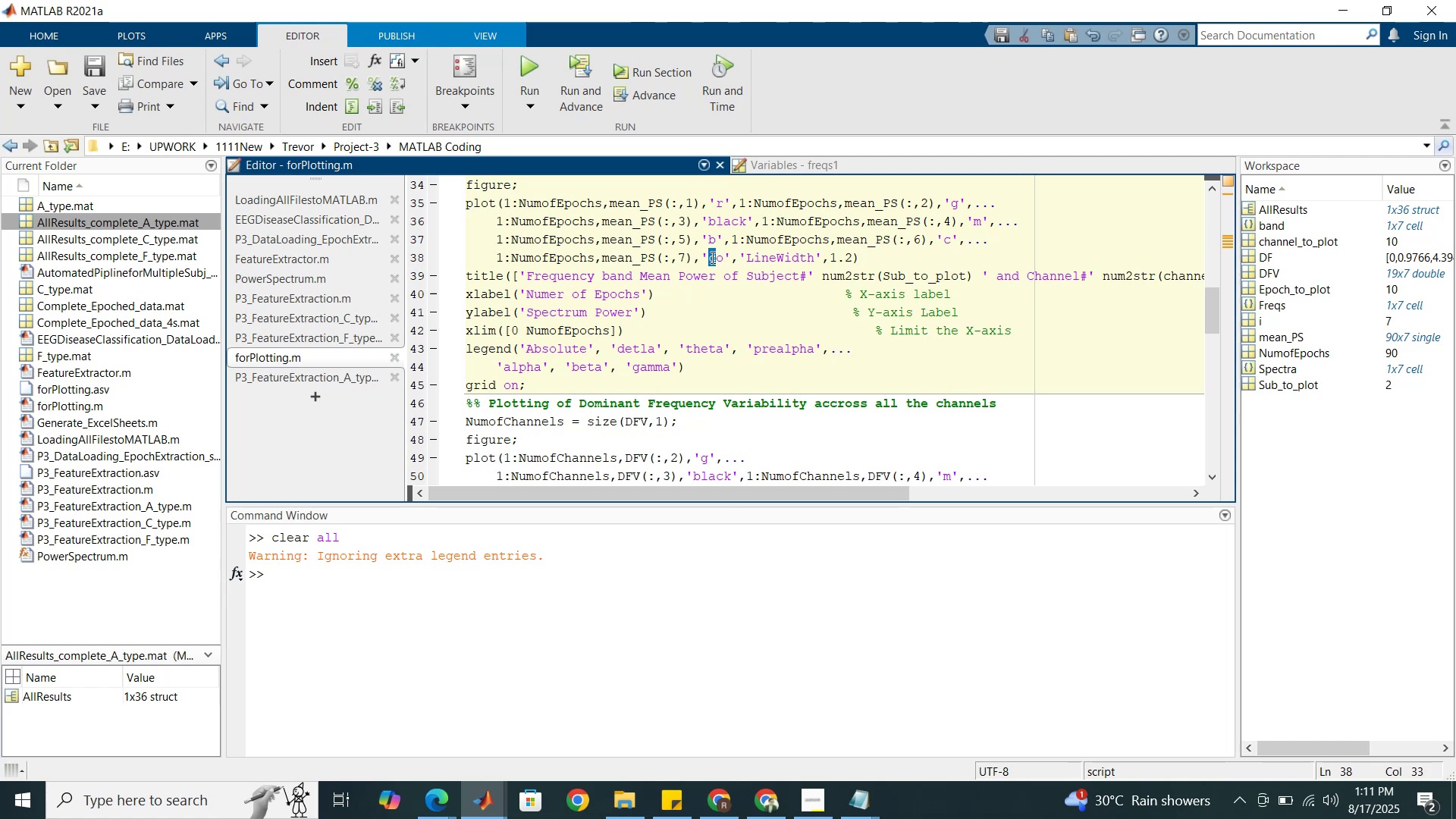 
key(Numpad0)
 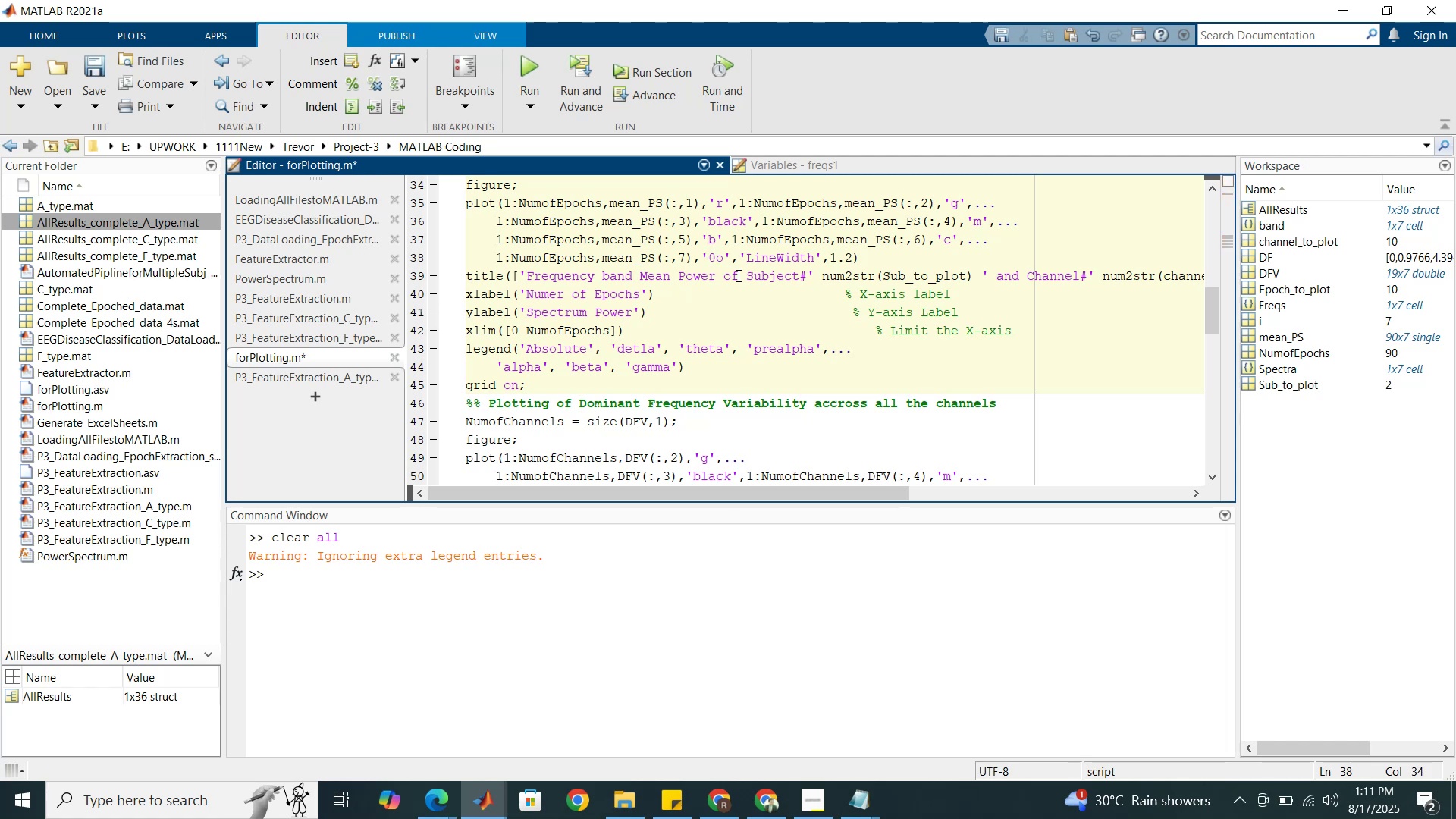 
key(Backspace)
 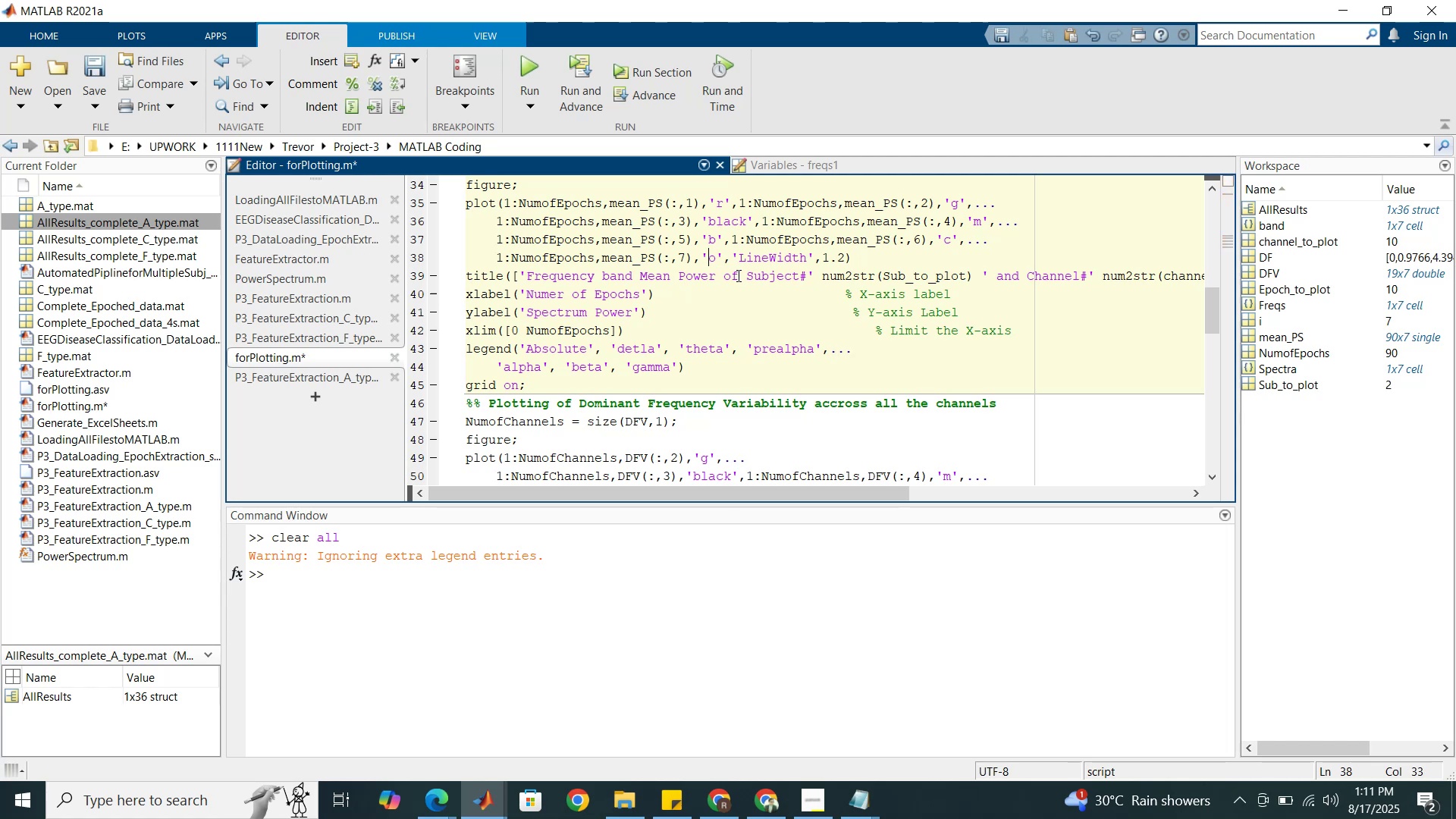 
key(B)
 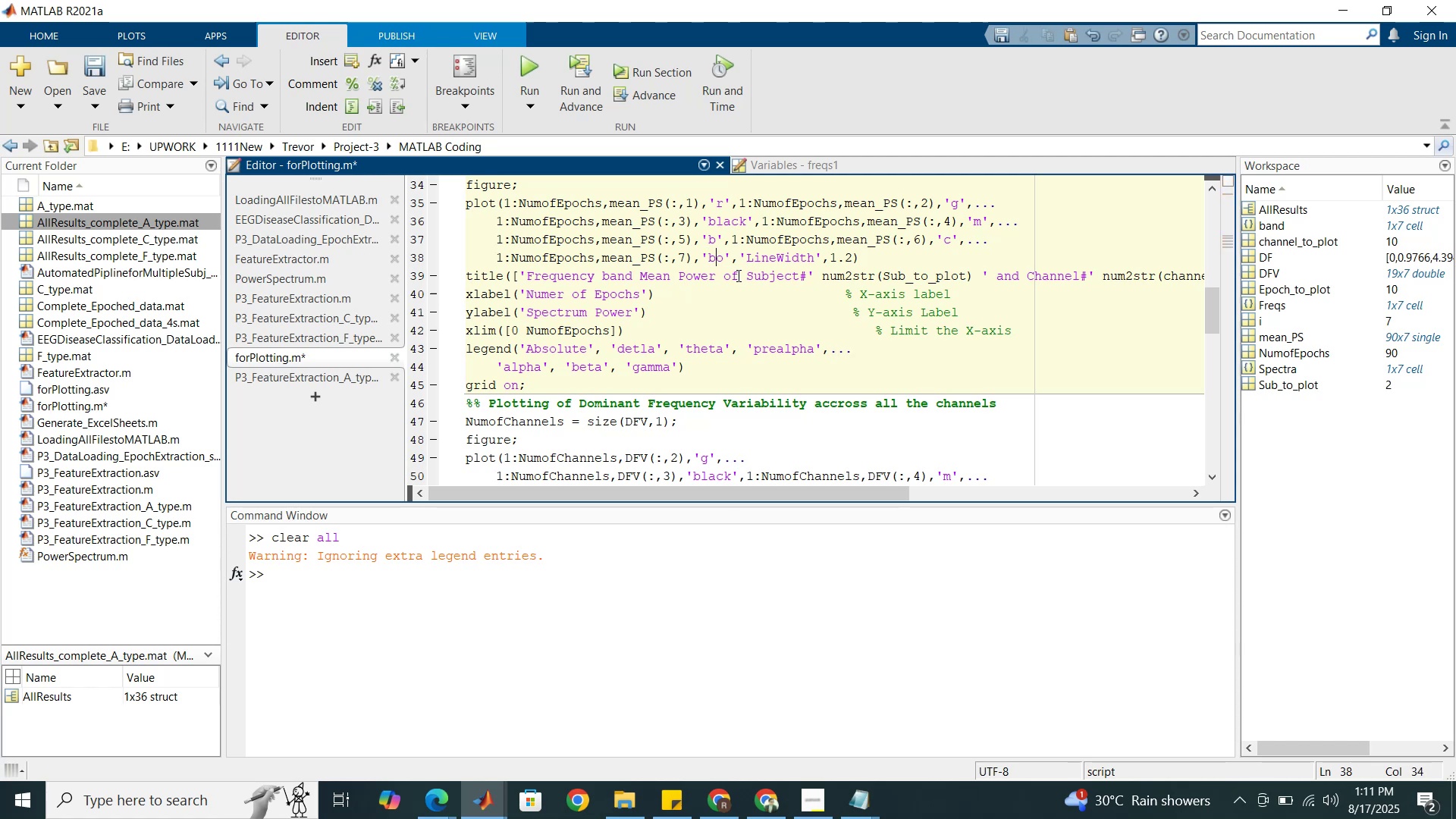 
left_click([739, 276])
 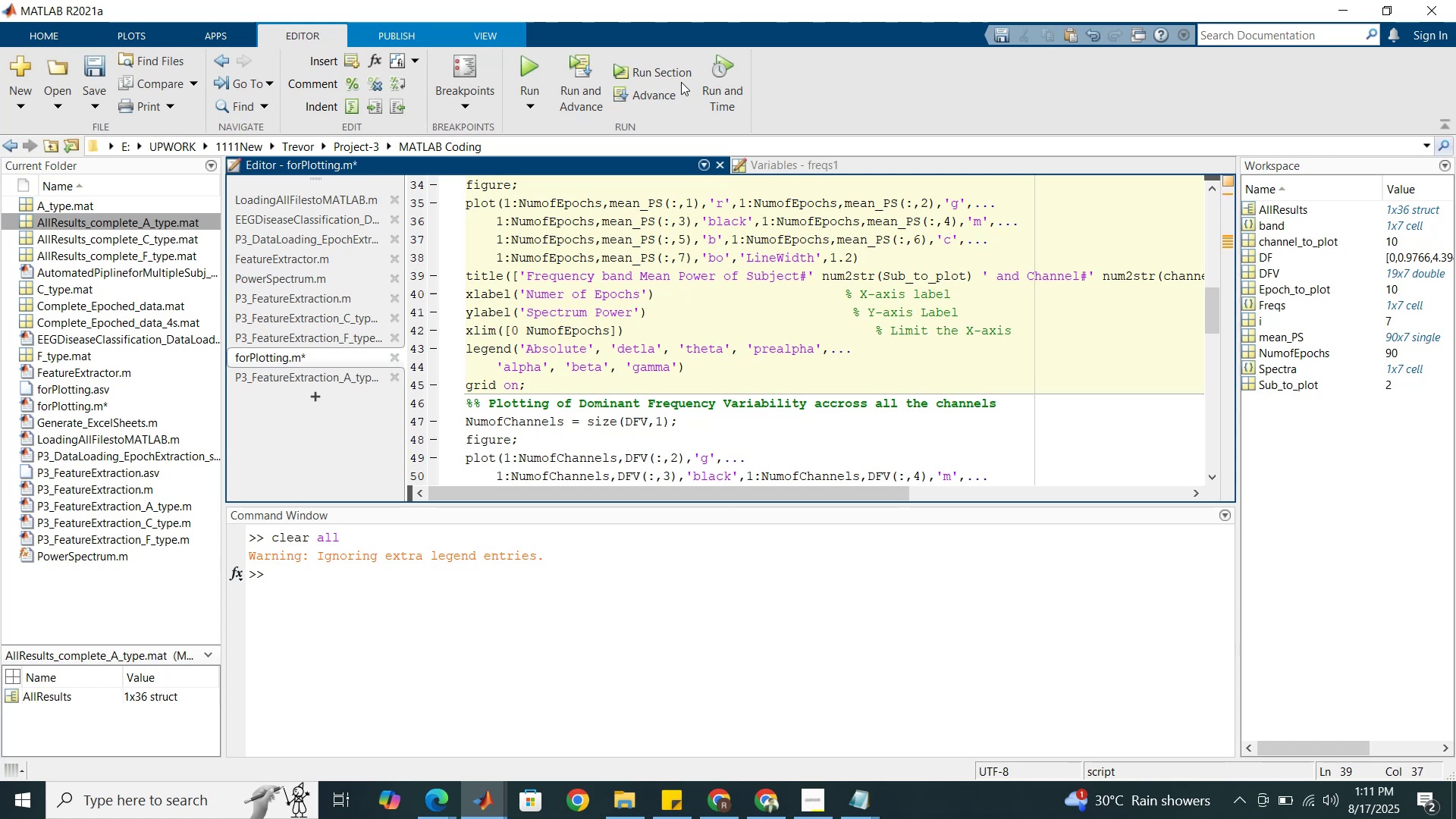 
left_click([676, 75])
 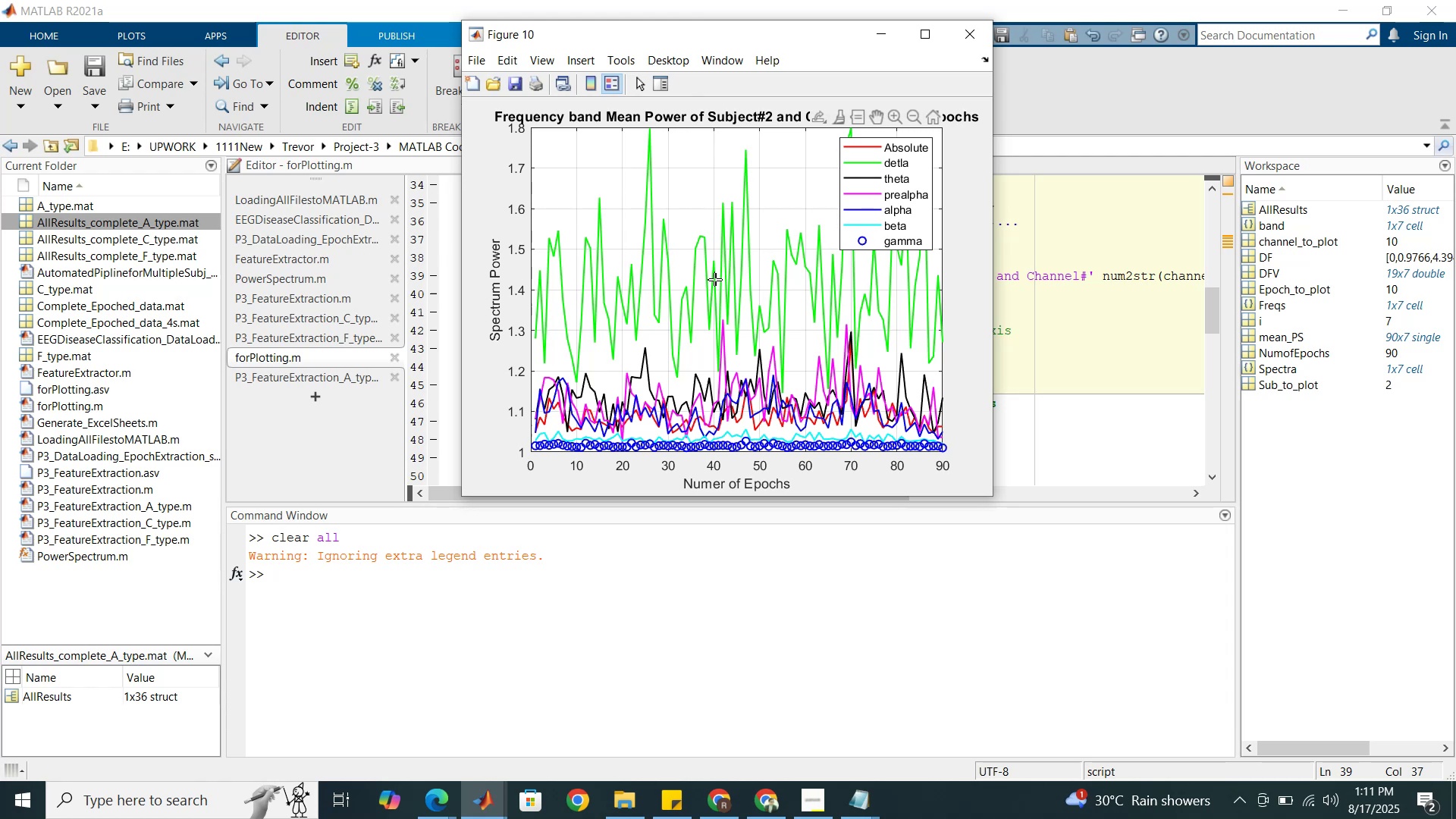 
wait(7.06)
 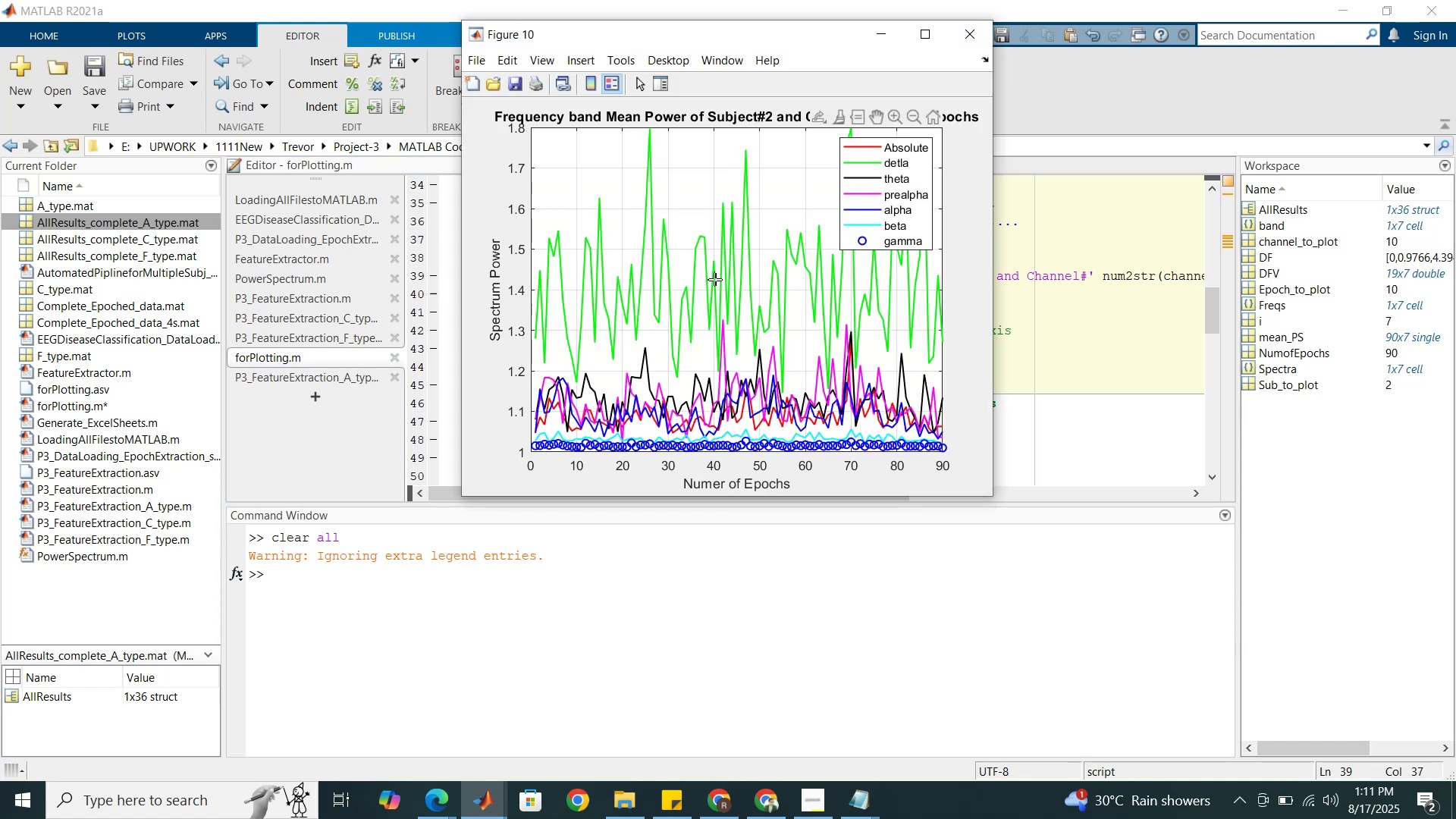 
left_click_drag(start_coordinate=[985, 498], to_coordinate=[1006, 627])
 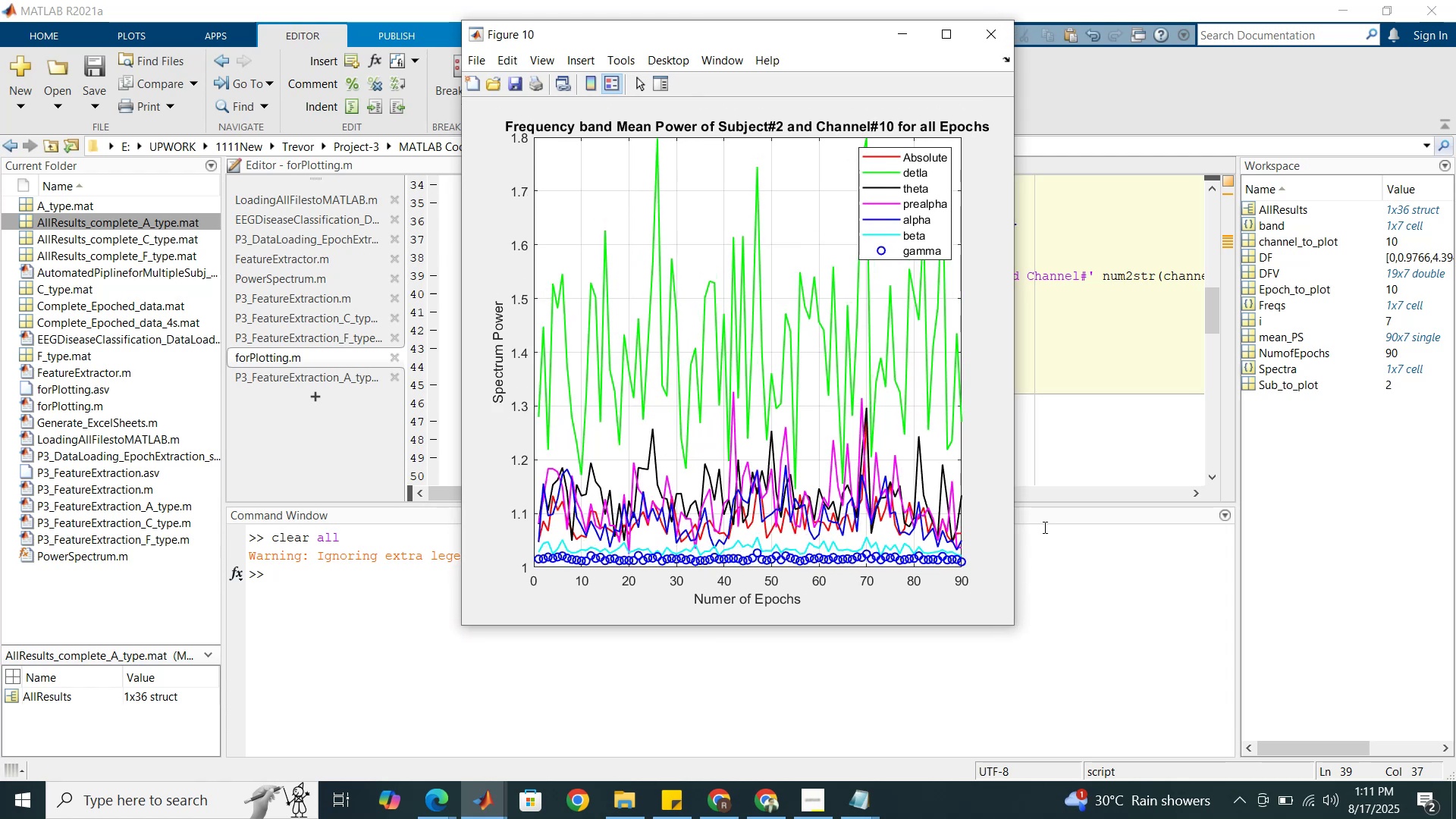 
left_click([1073, 356])
 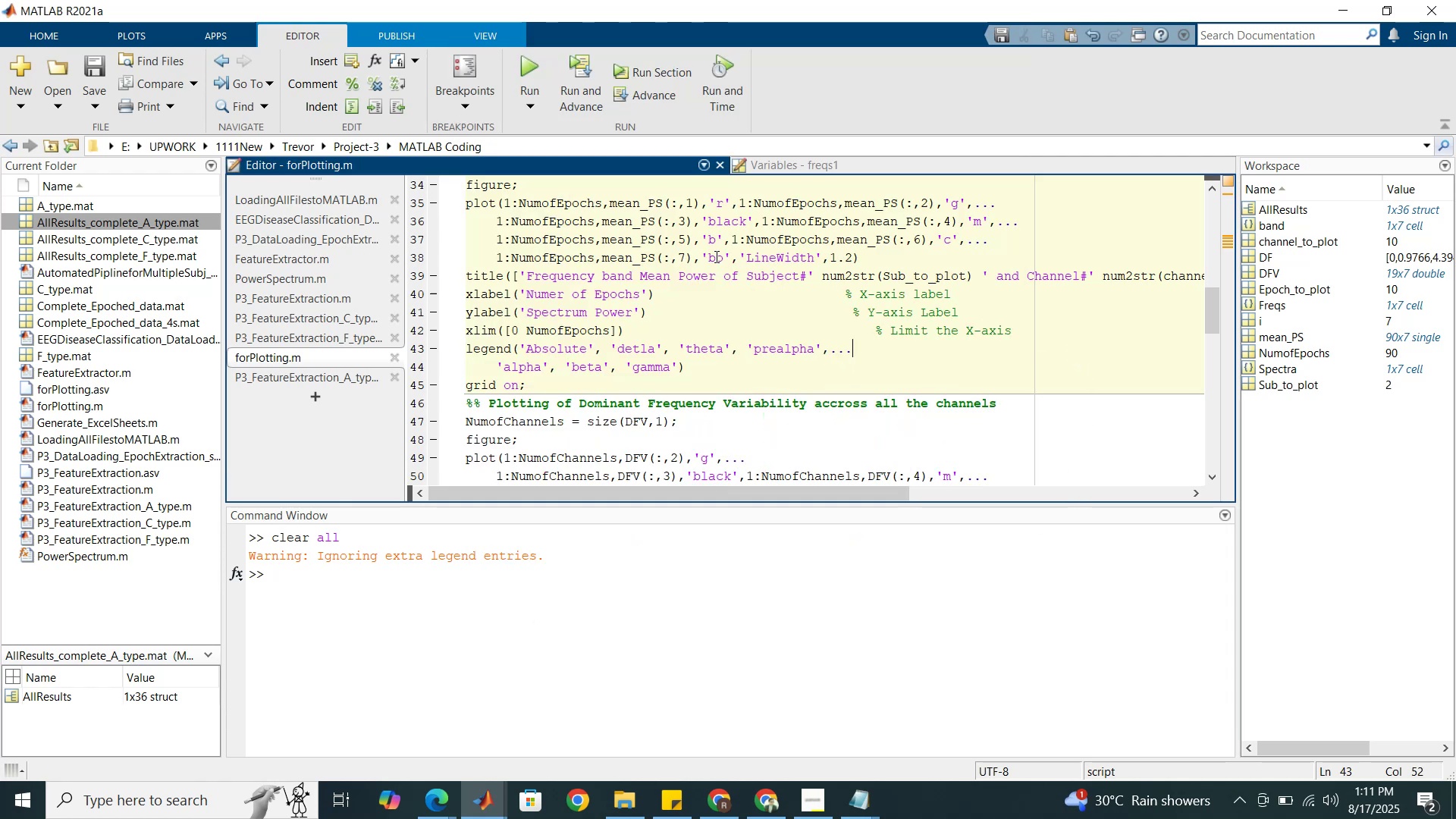 
left_click_drag(start_coordinate=[715, 256], to_coordinate=[711, 256])
 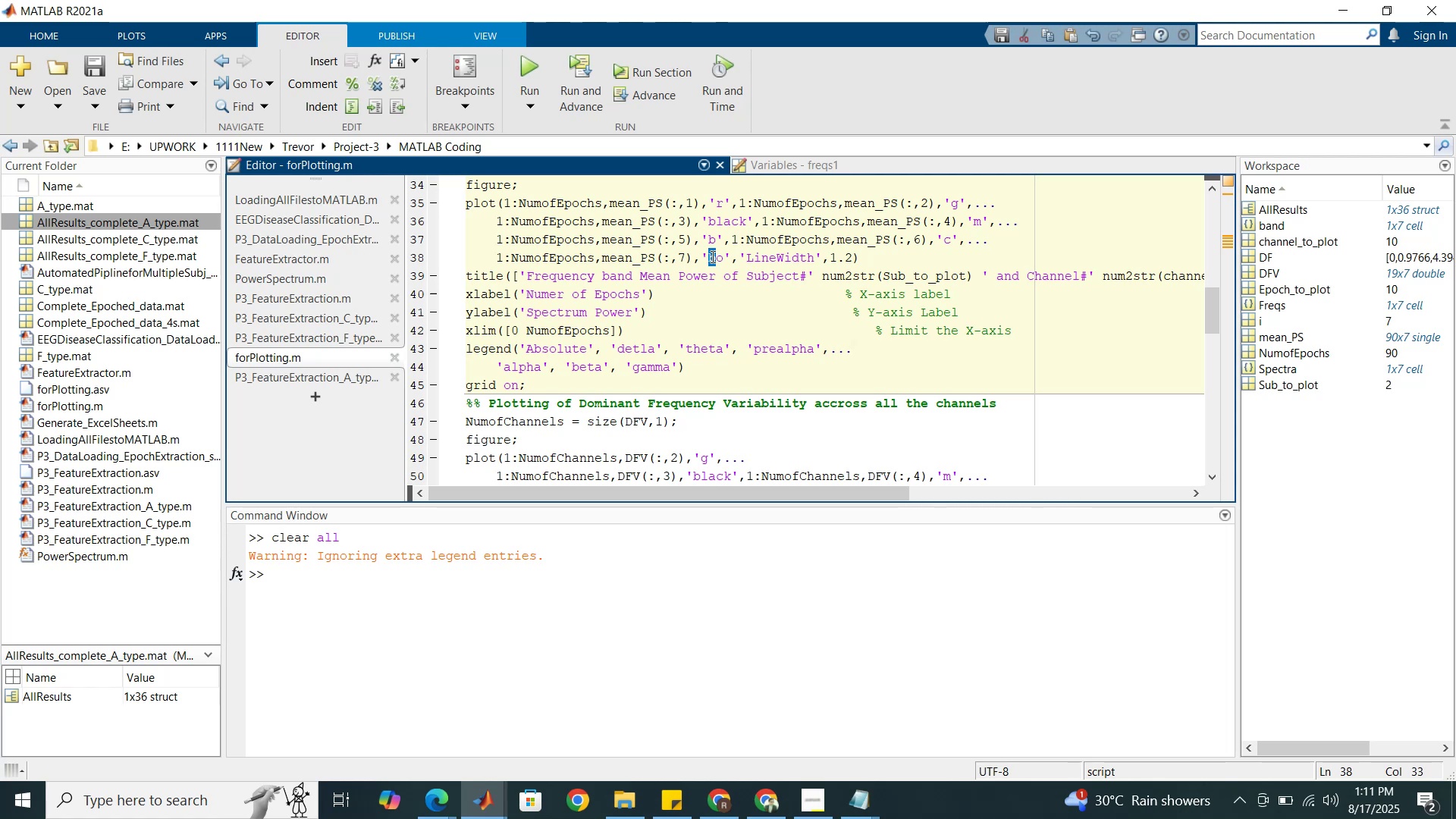 
wait(5.25)
 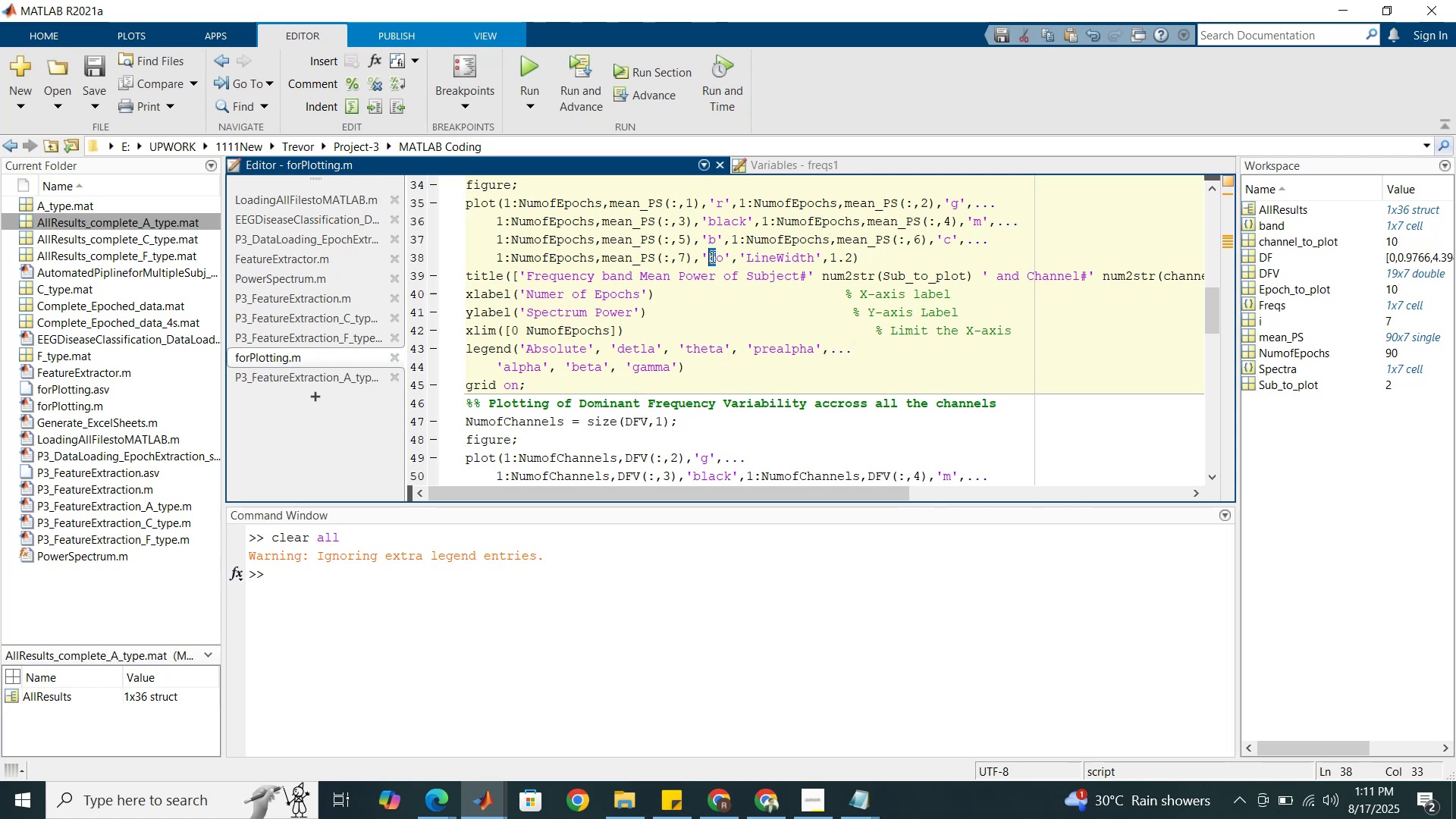 
key(R)
 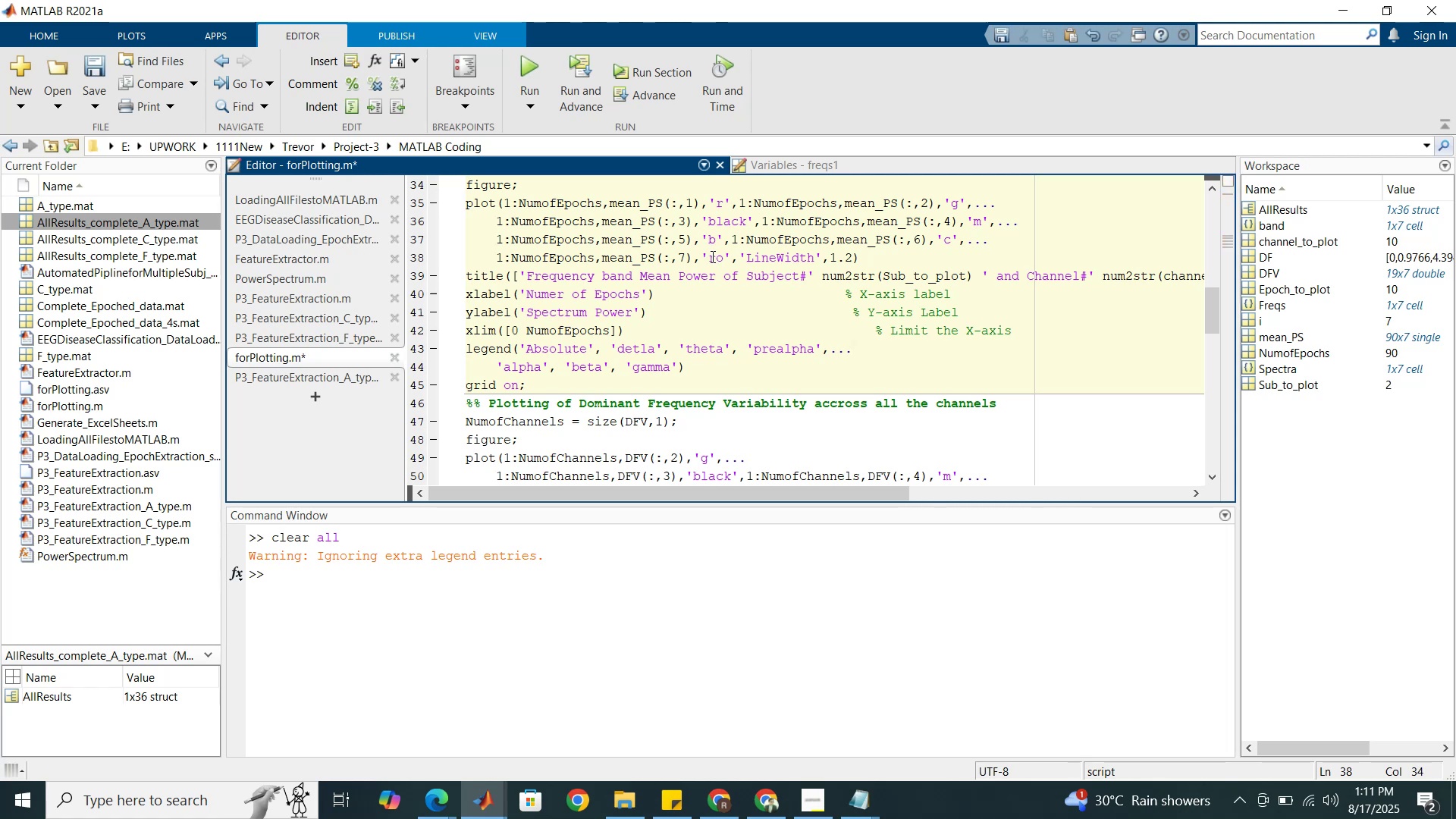 
key(Minus)
 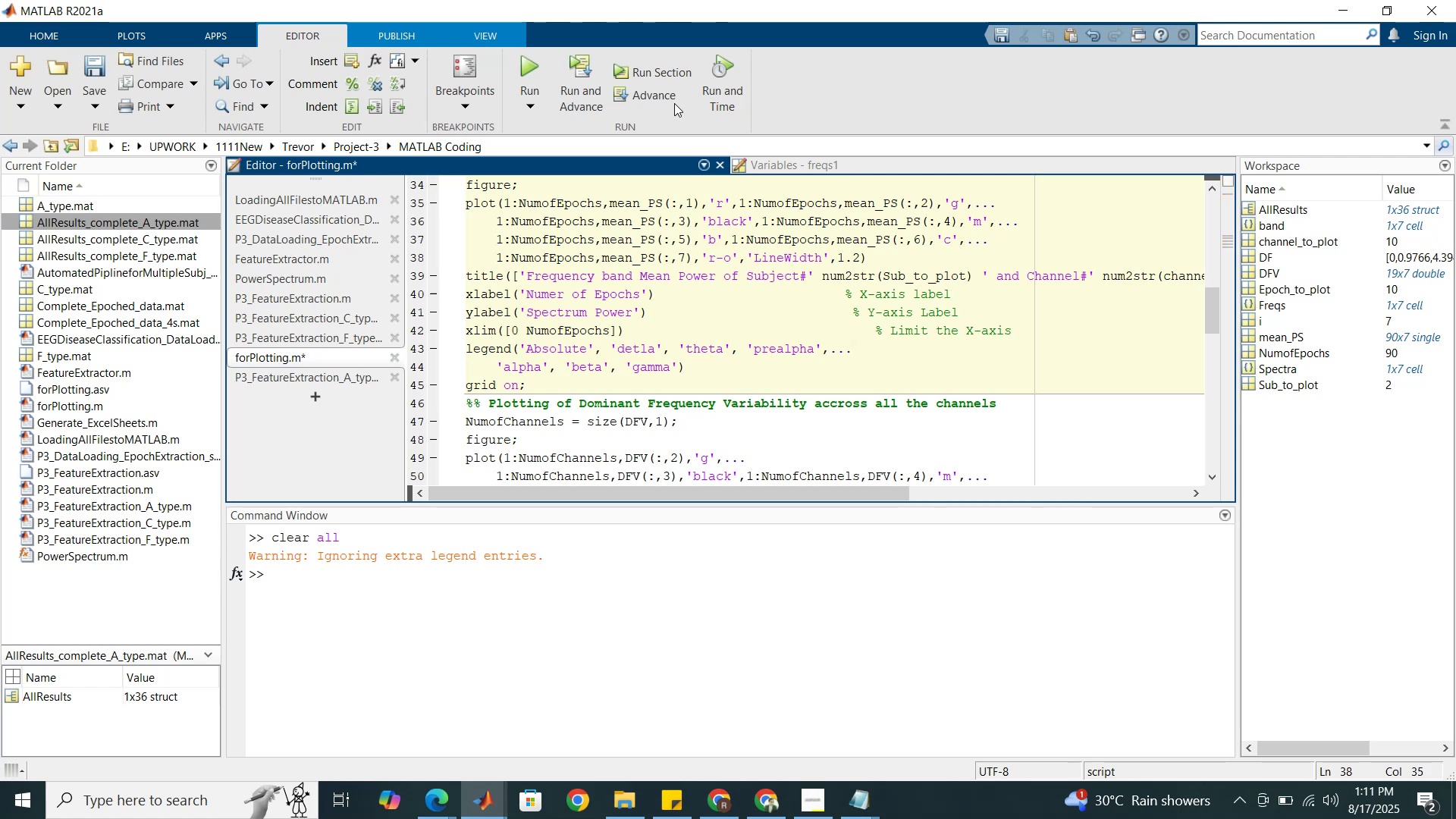 
left_click([652, 64])
 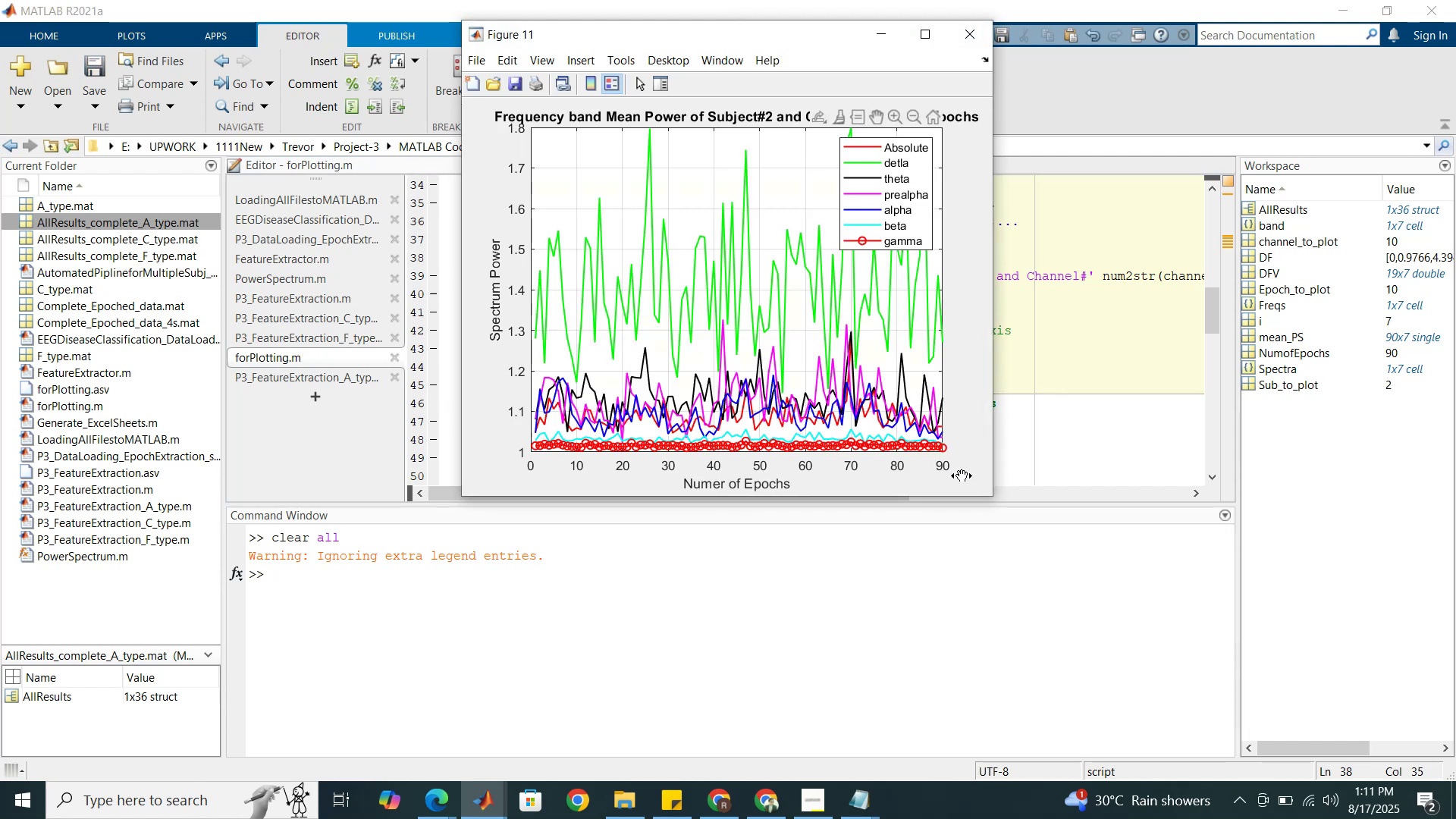 
left_click_drag(start_coordinate=[989, 499], to_coordinate=[1081, 659])
 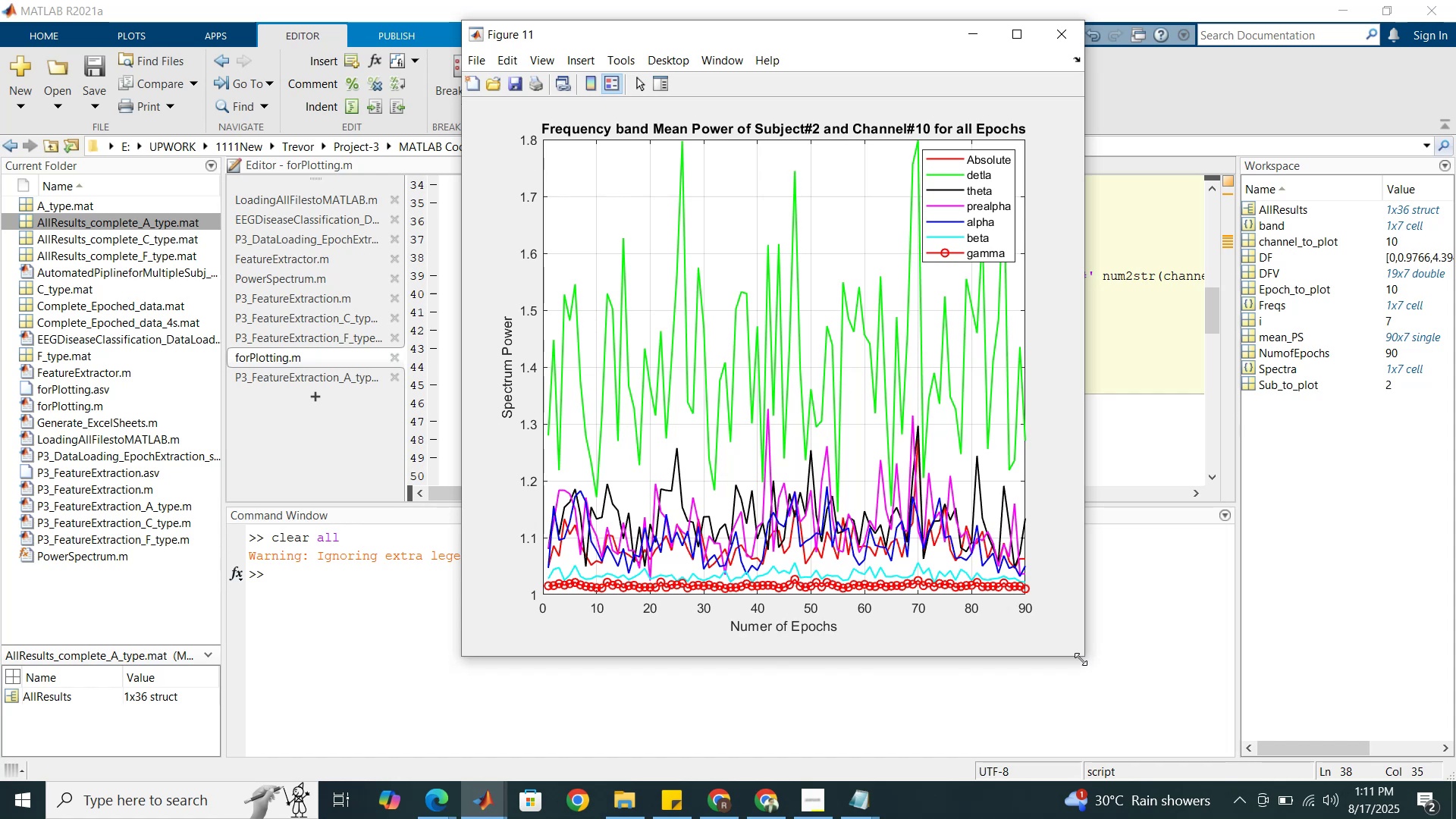 
left_click_drag(start_coordinate=[1081, 659], to_coordinate=[1080, 635])
 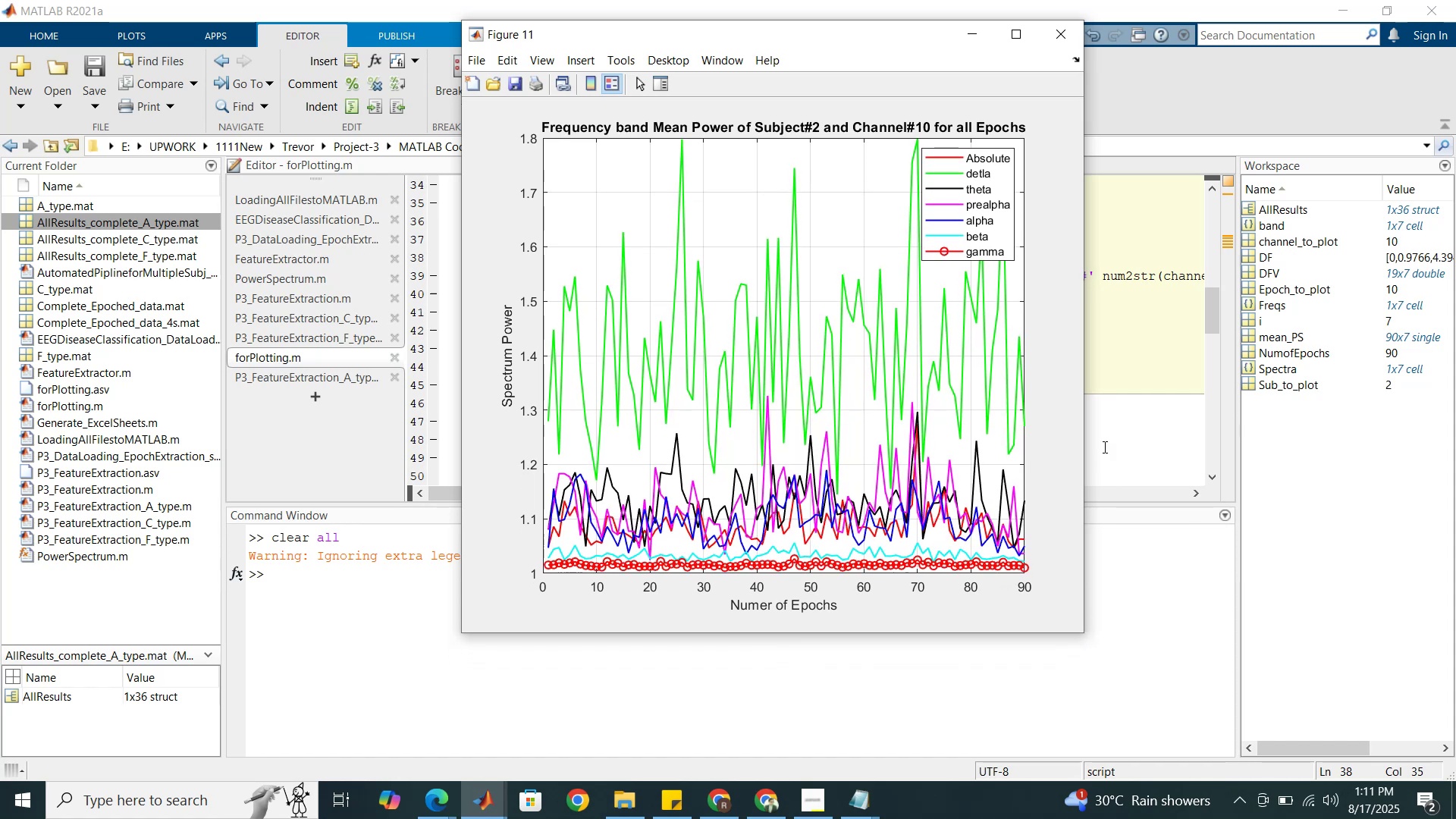 
wait(5.22)
 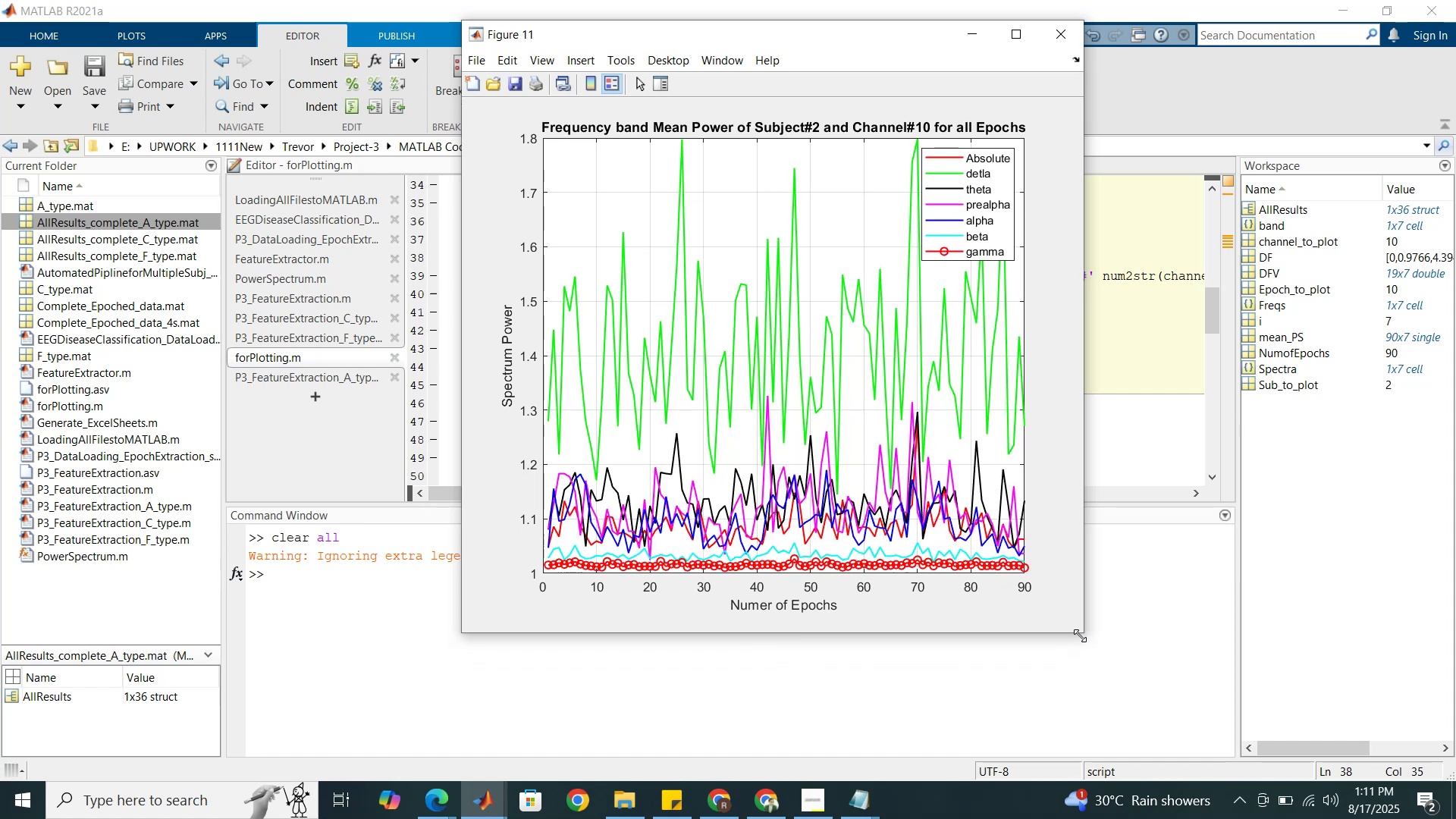 
left_click([1102, 369])
 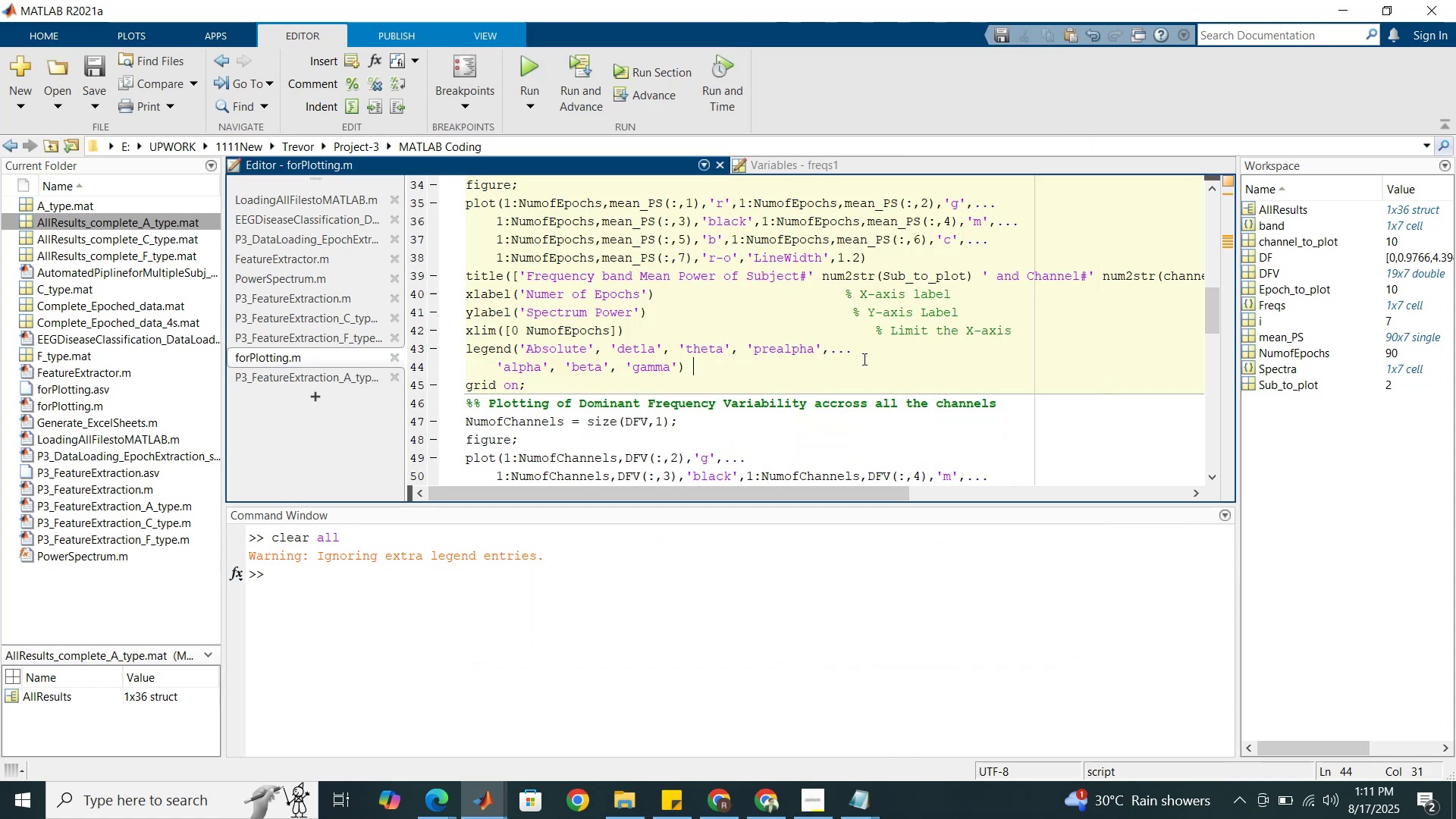 
scroll: coordinate [816, 366], scroll_direction: down, amount: 3.0
 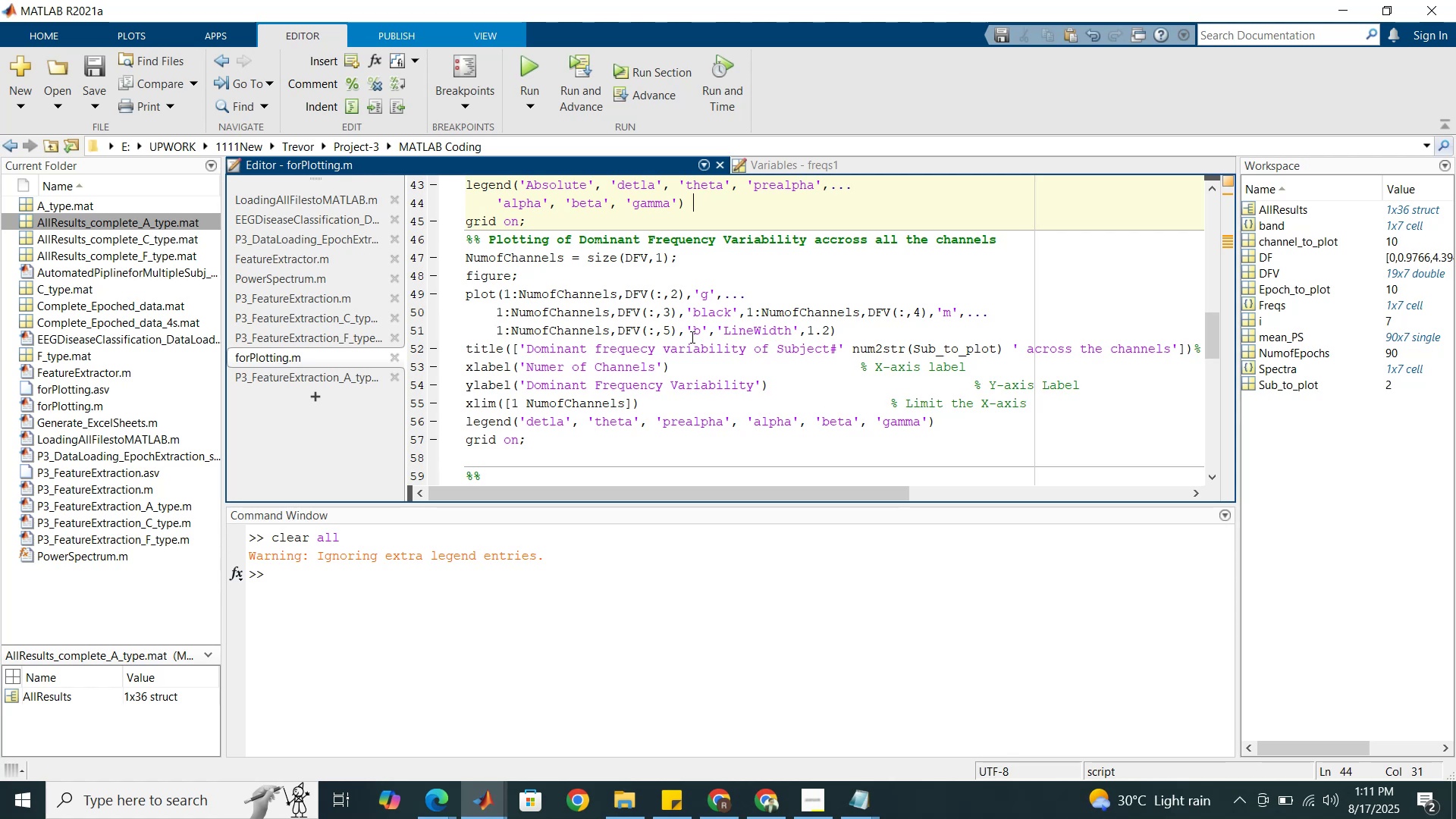 
scroll: coordinate [701, 375], scroll_direction: up, amount: 9.0
 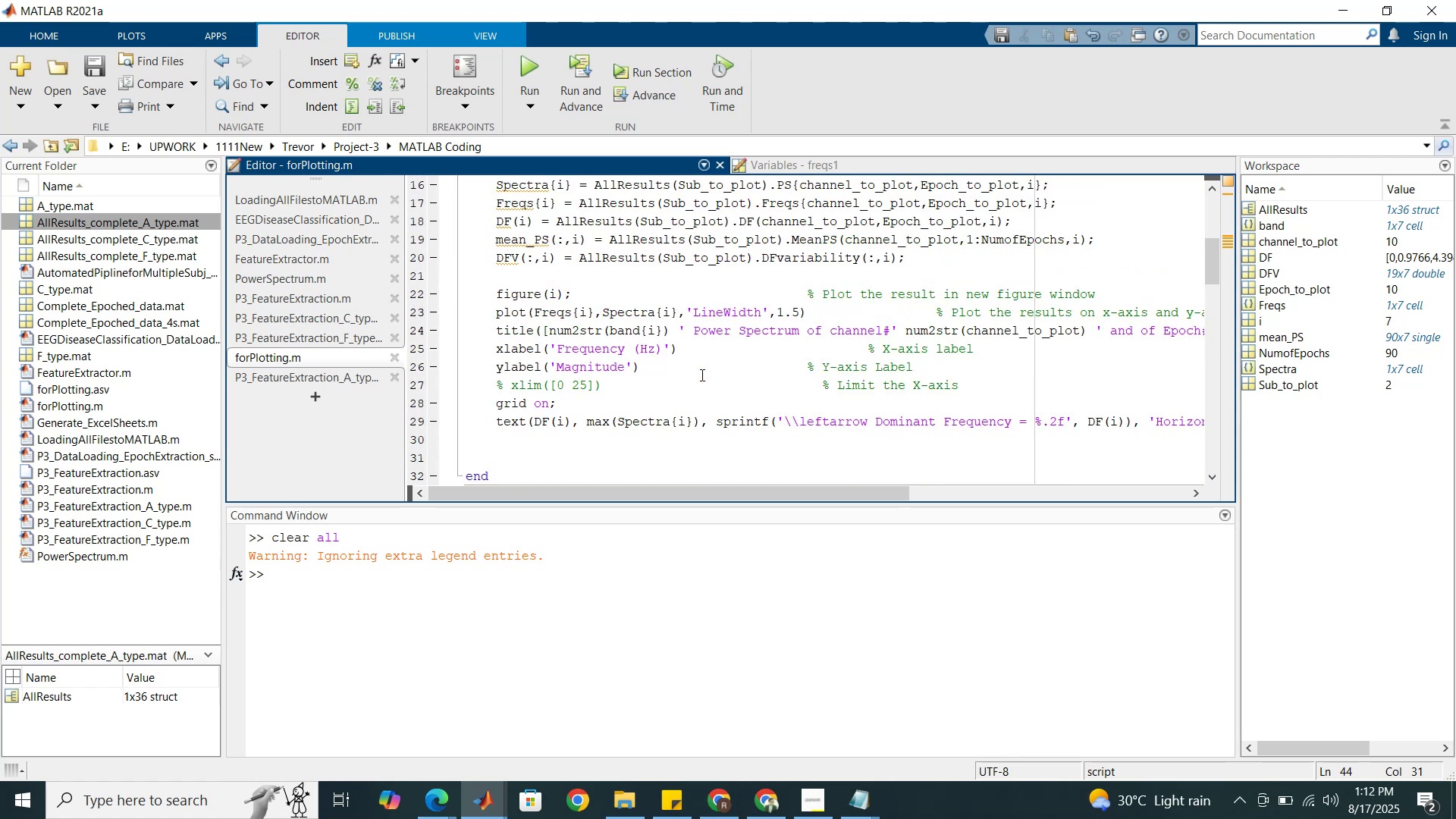 
scroll: coordinate [701, 375], scroll_direction: down, amount: 10.0
 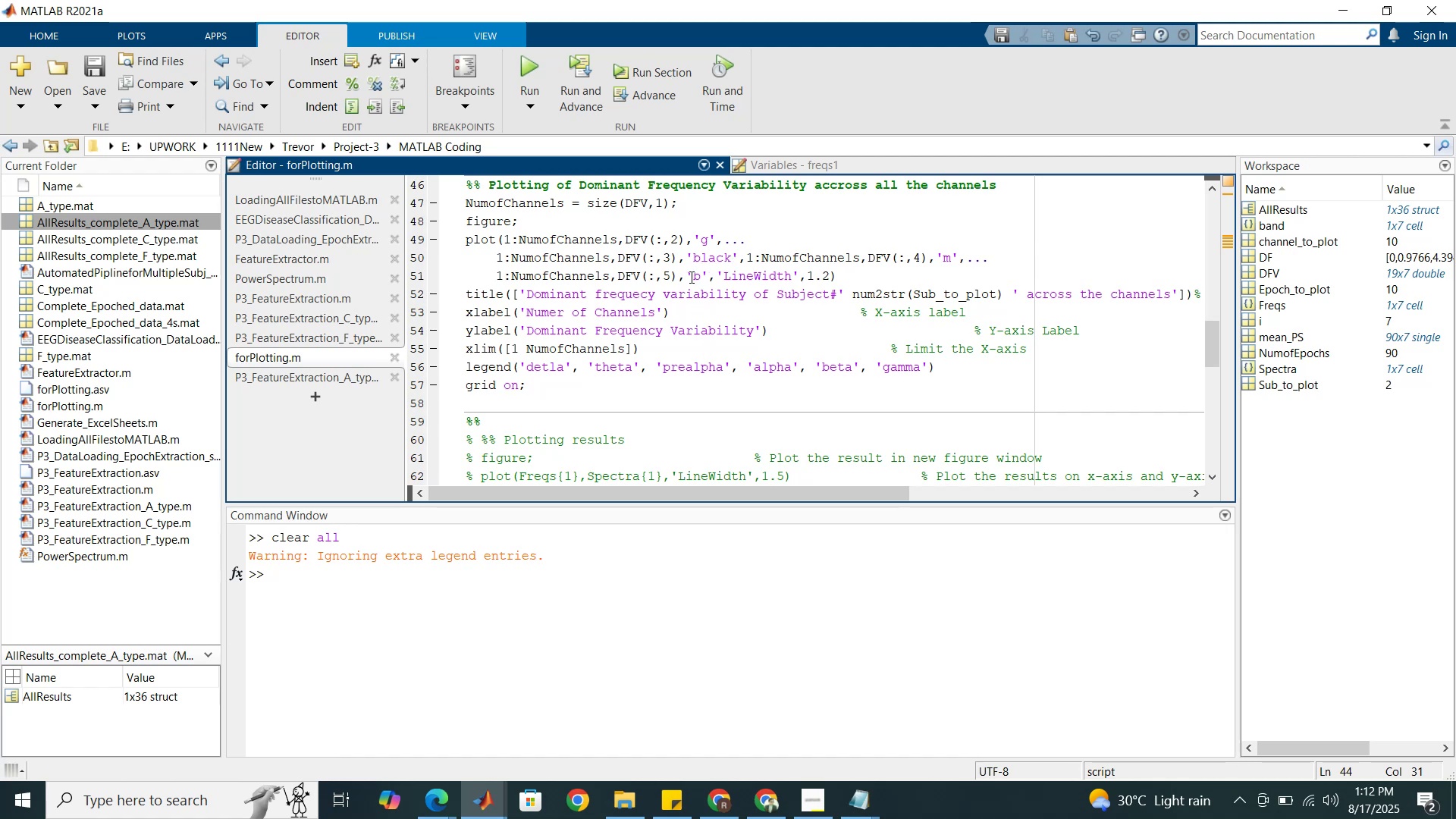 
wait(5.59)
 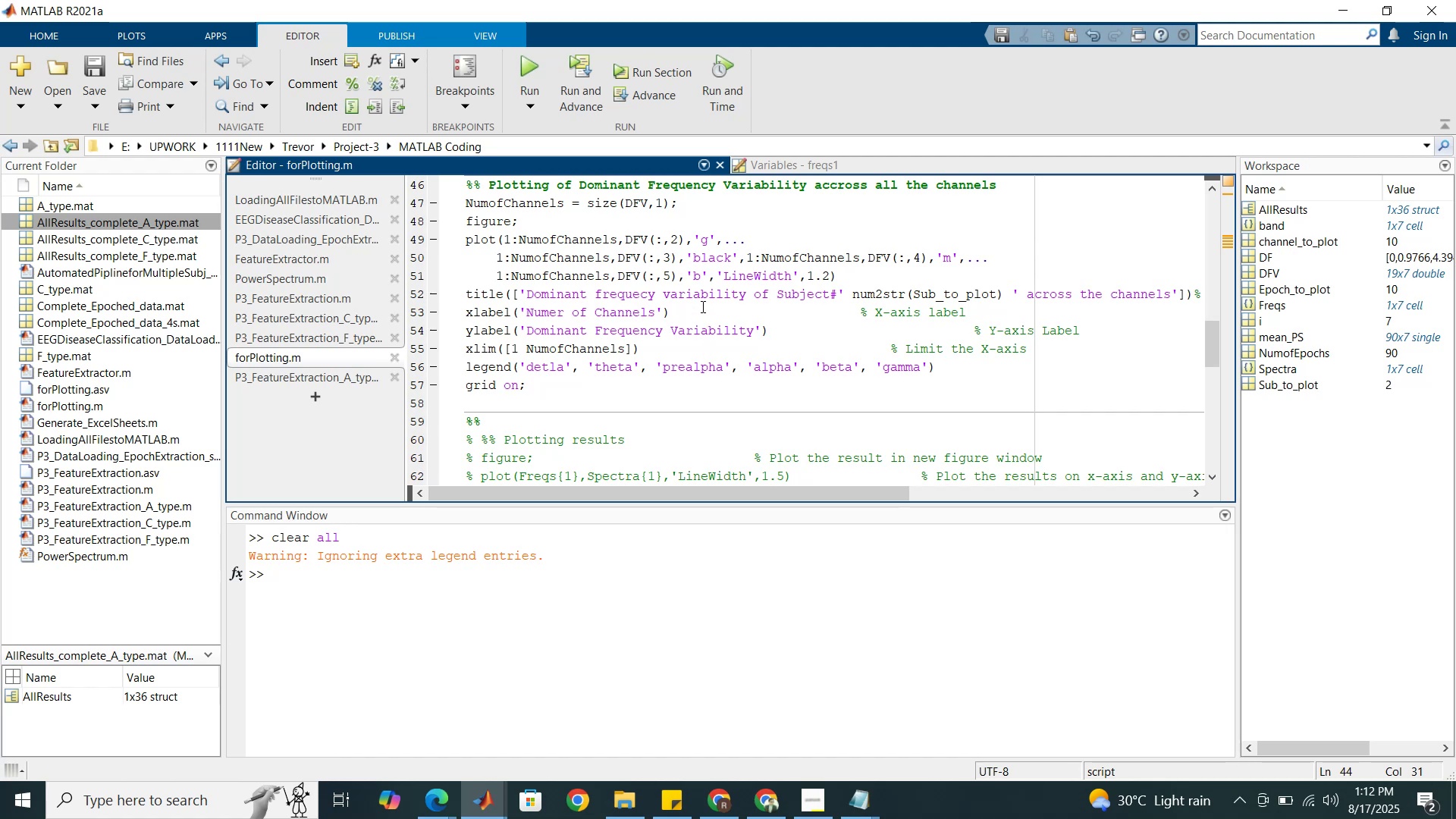 
left_click_drag(start_coordinate=[748, 256], to_coordinate=[963, 260])
 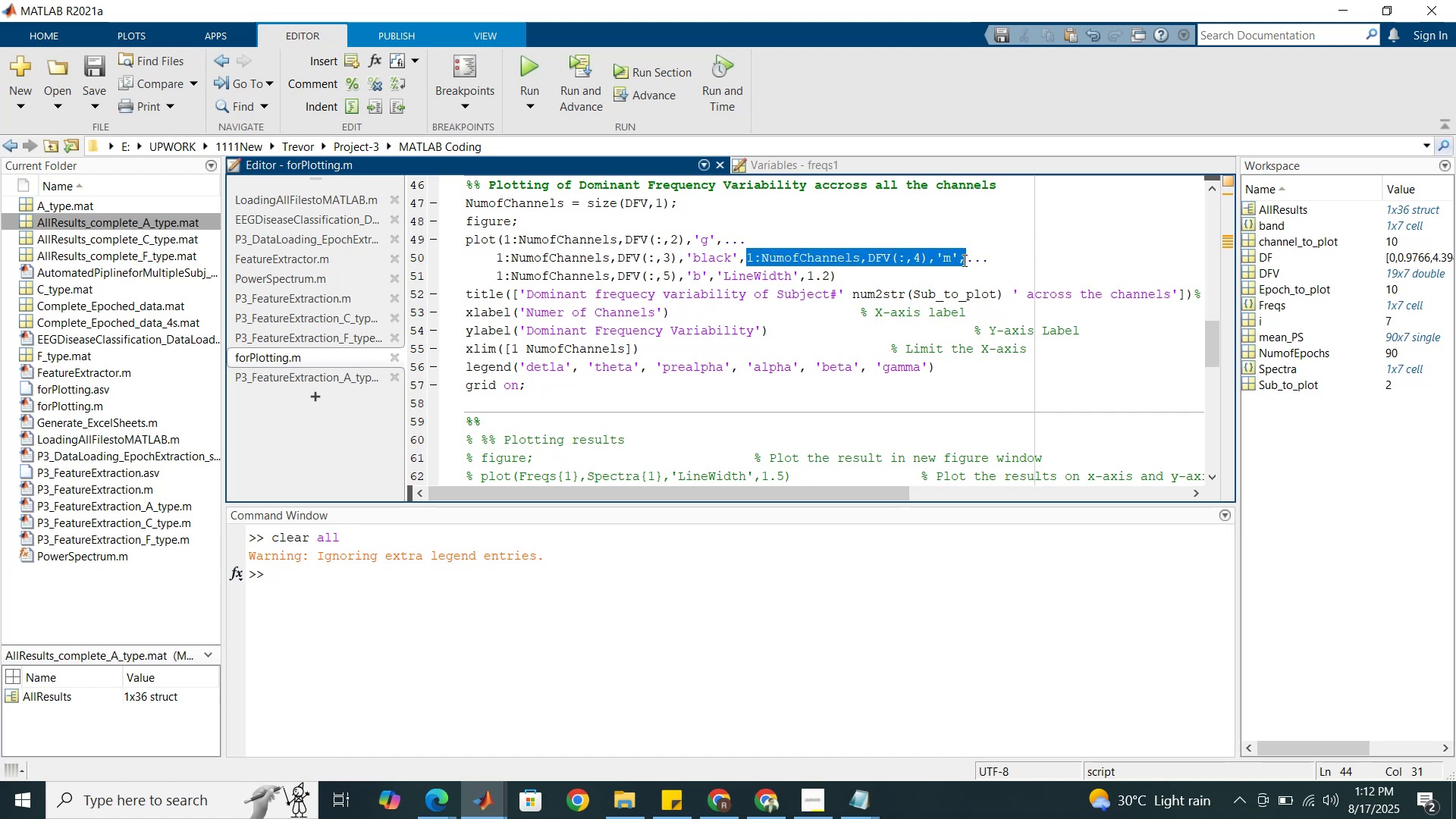 
key(Control+C)
 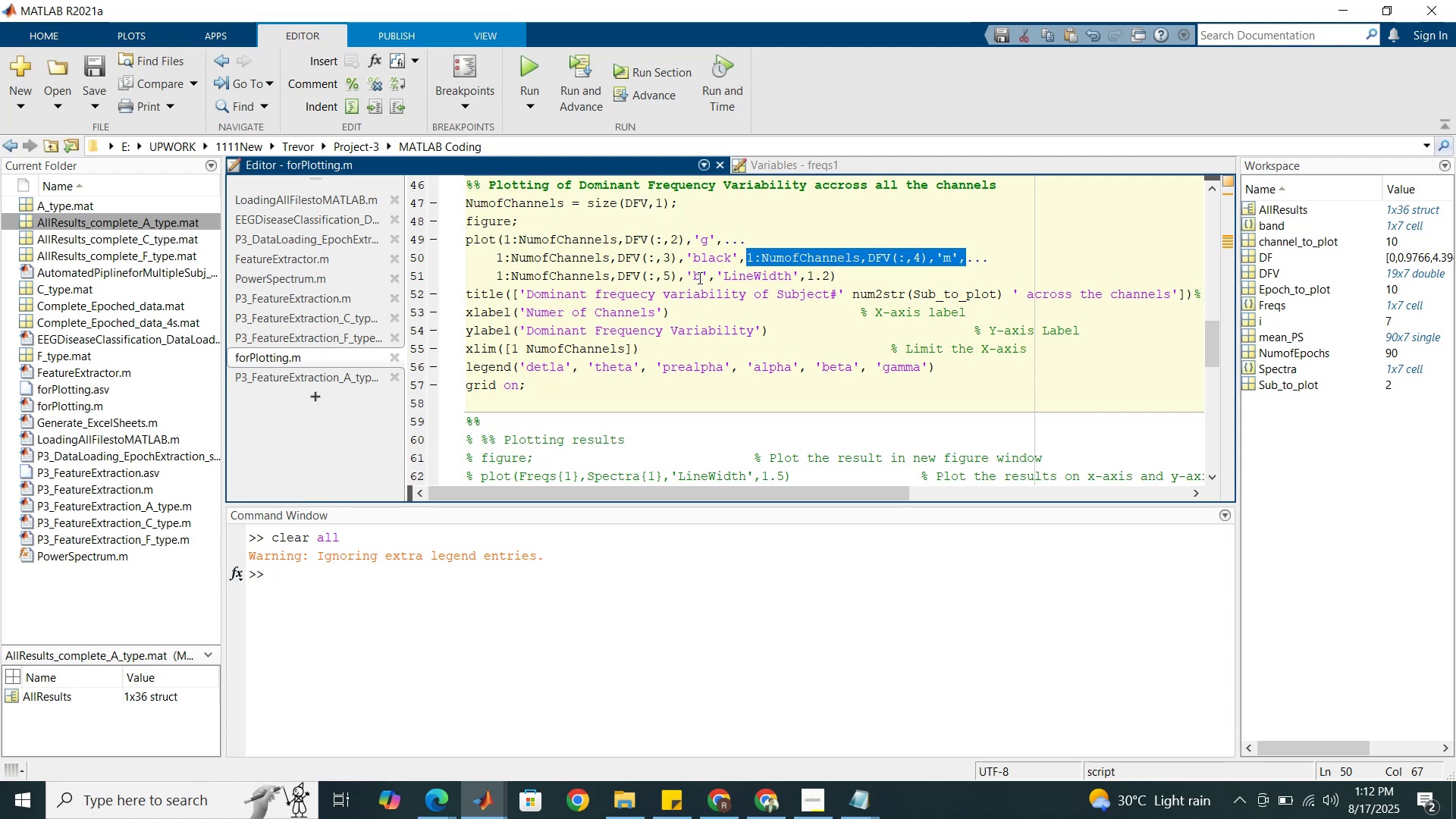 
left_click([717, 276])
 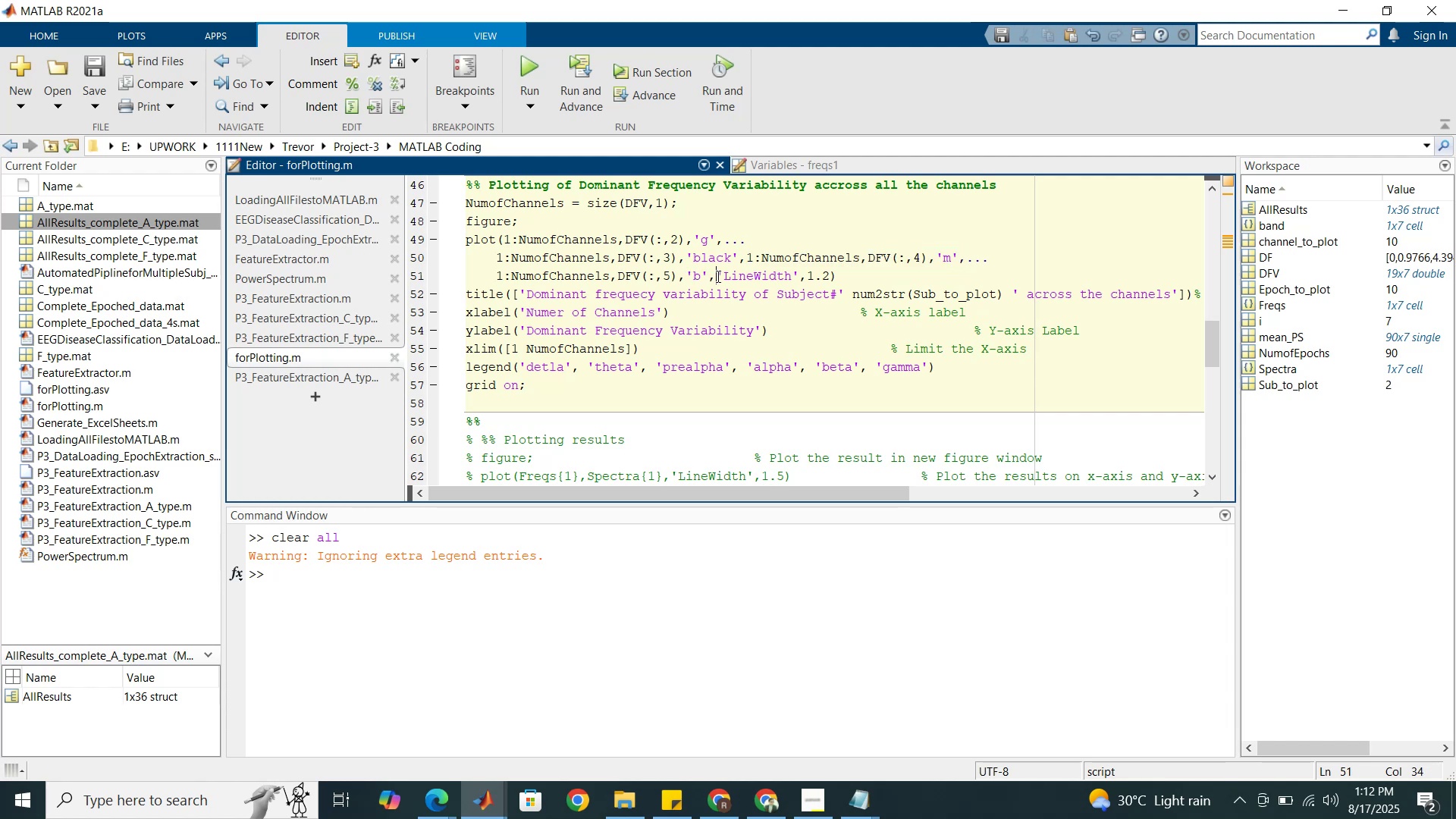 
key(Control+ControlLeft)
 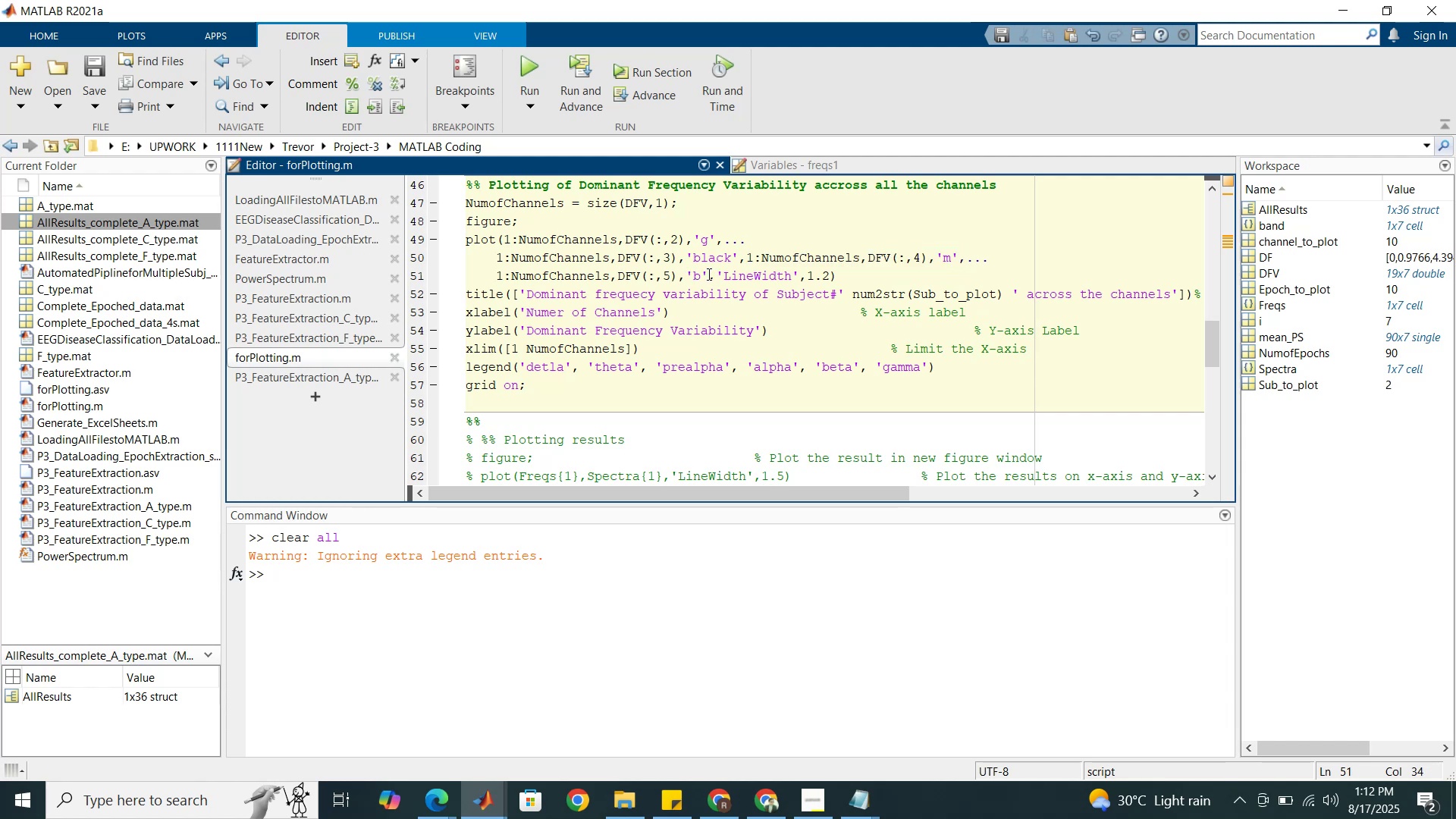 
key(Control+V)
 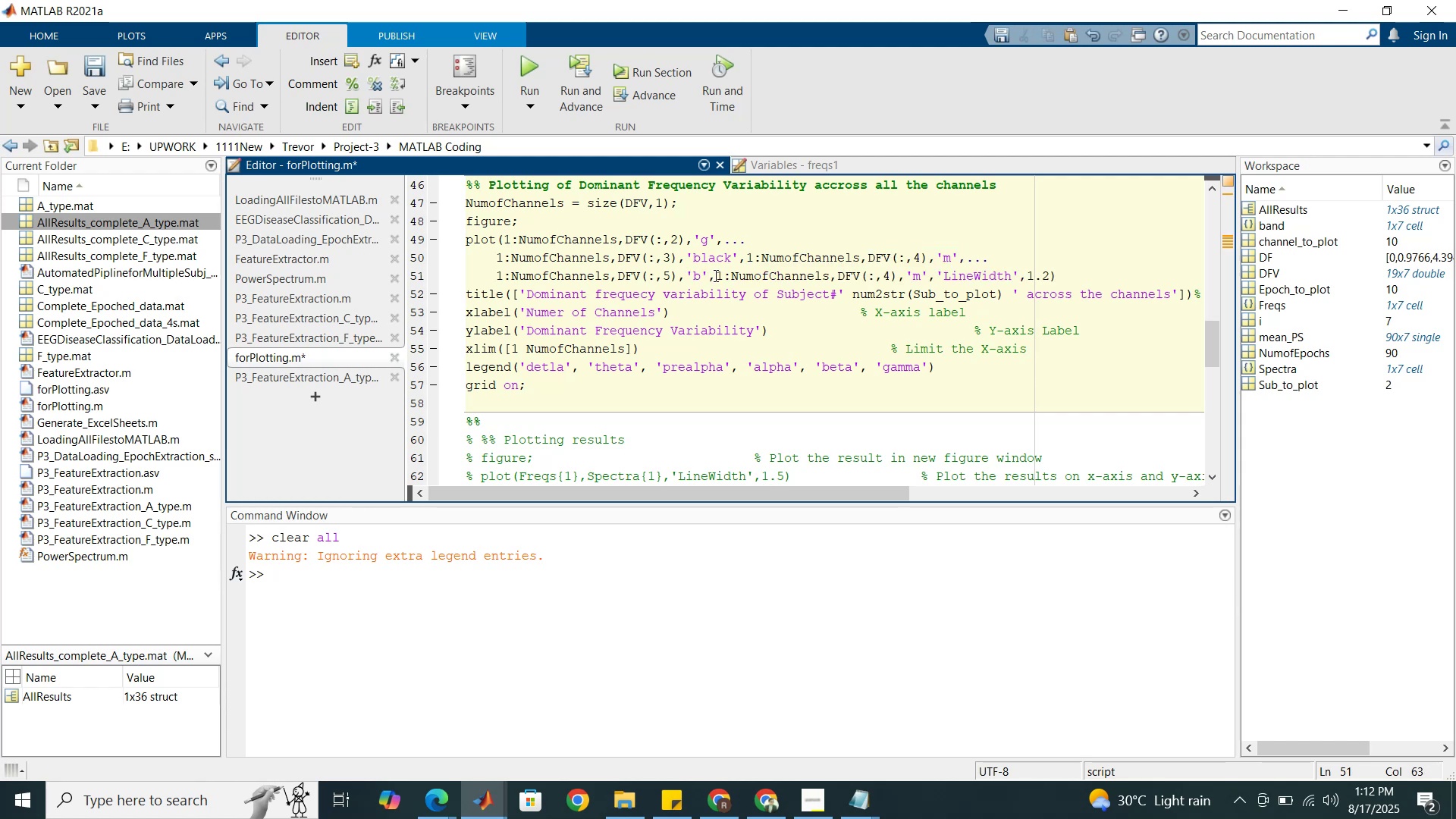 
key(Period)
 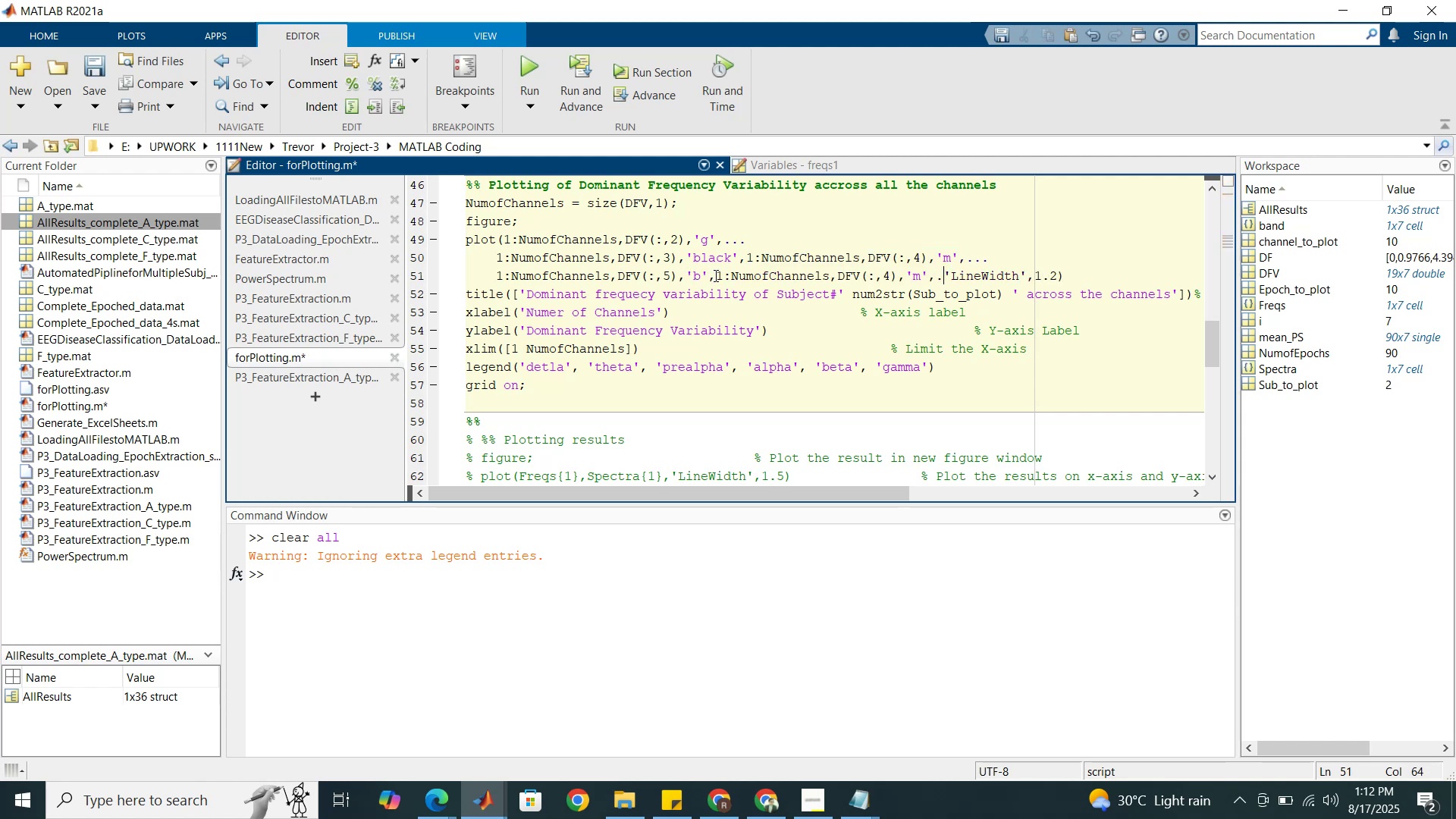 
key(Period)
 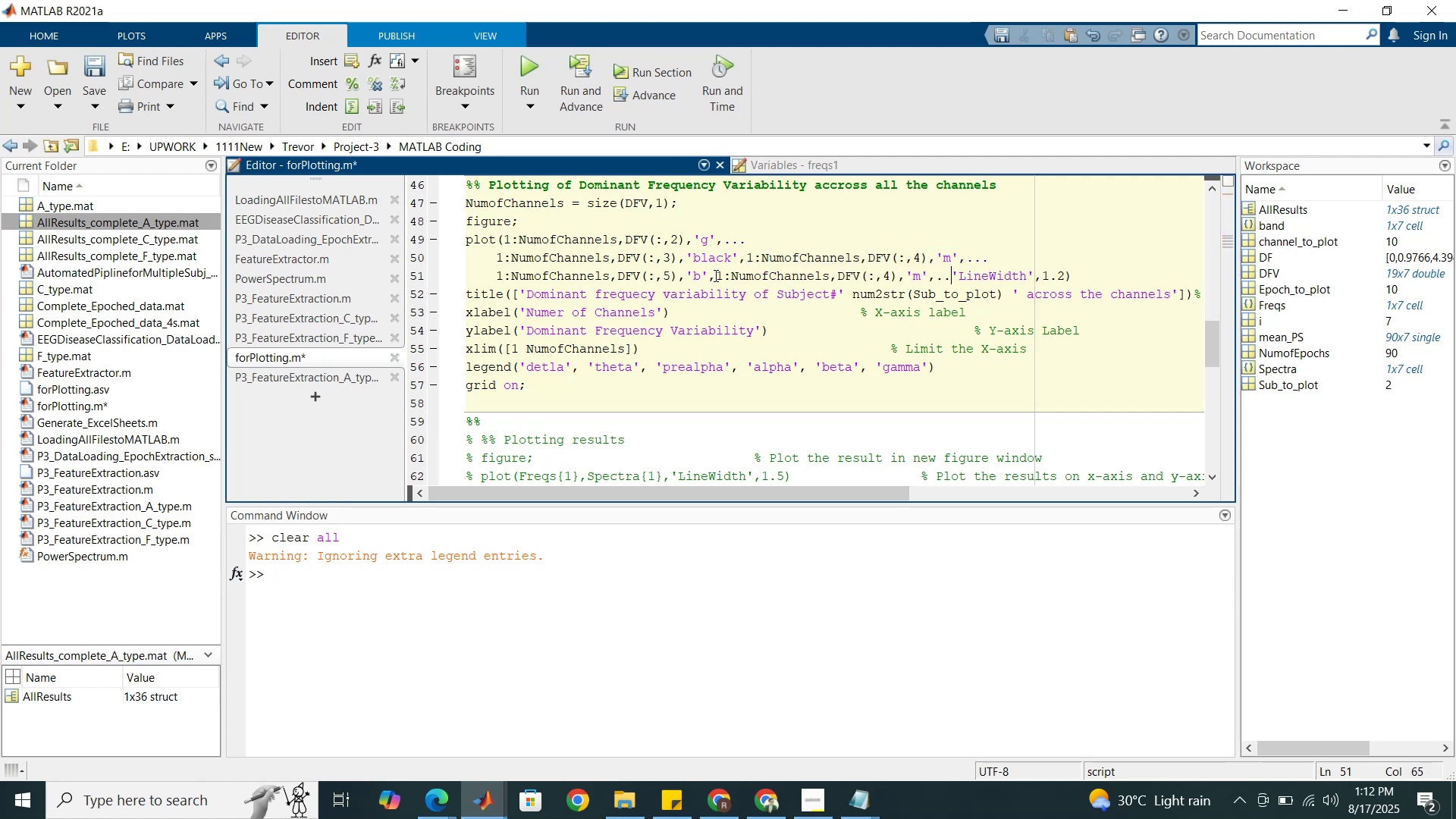 
key(Period)
 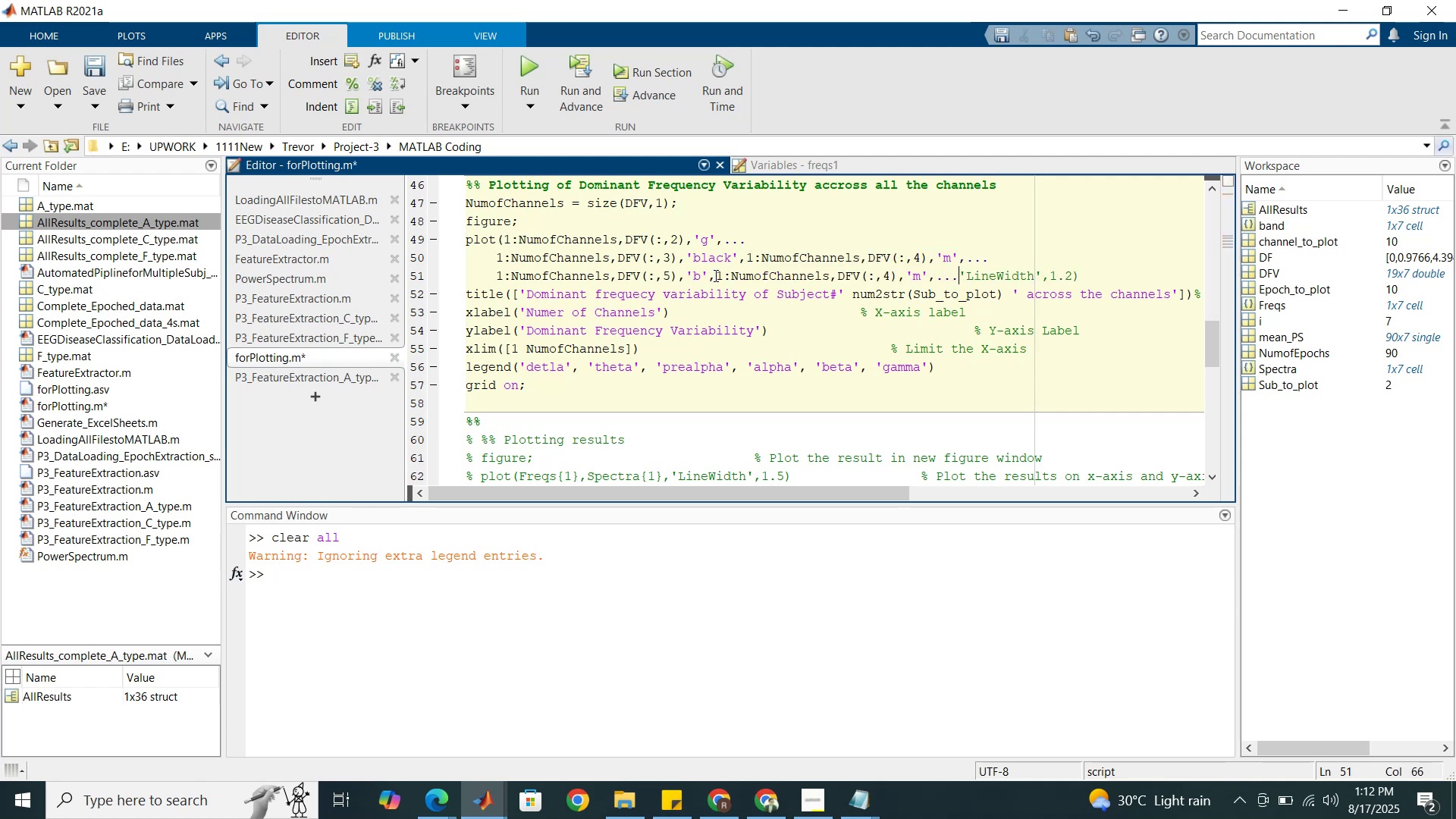 
key(Enter)
 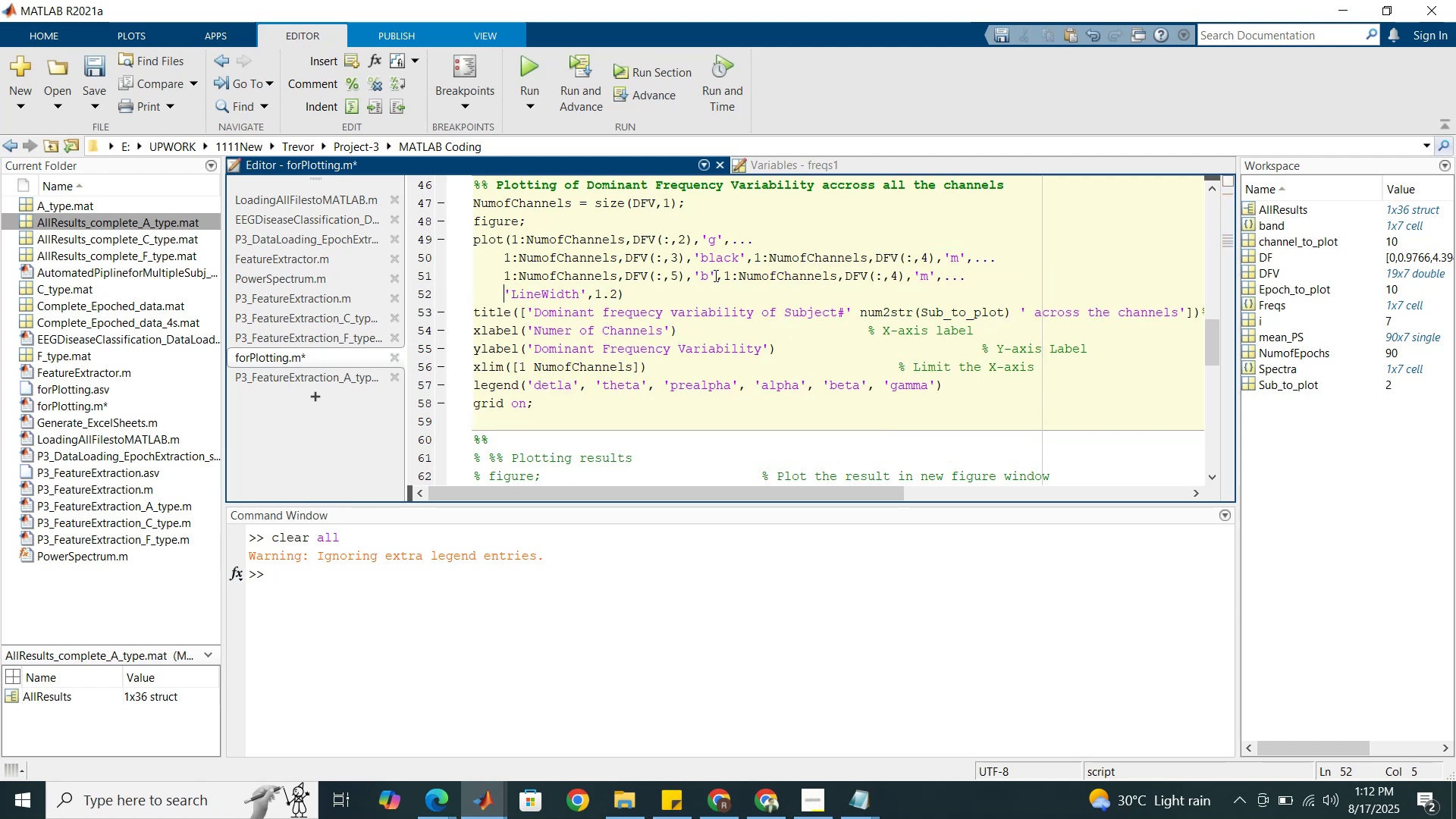 
key(Control+V)
 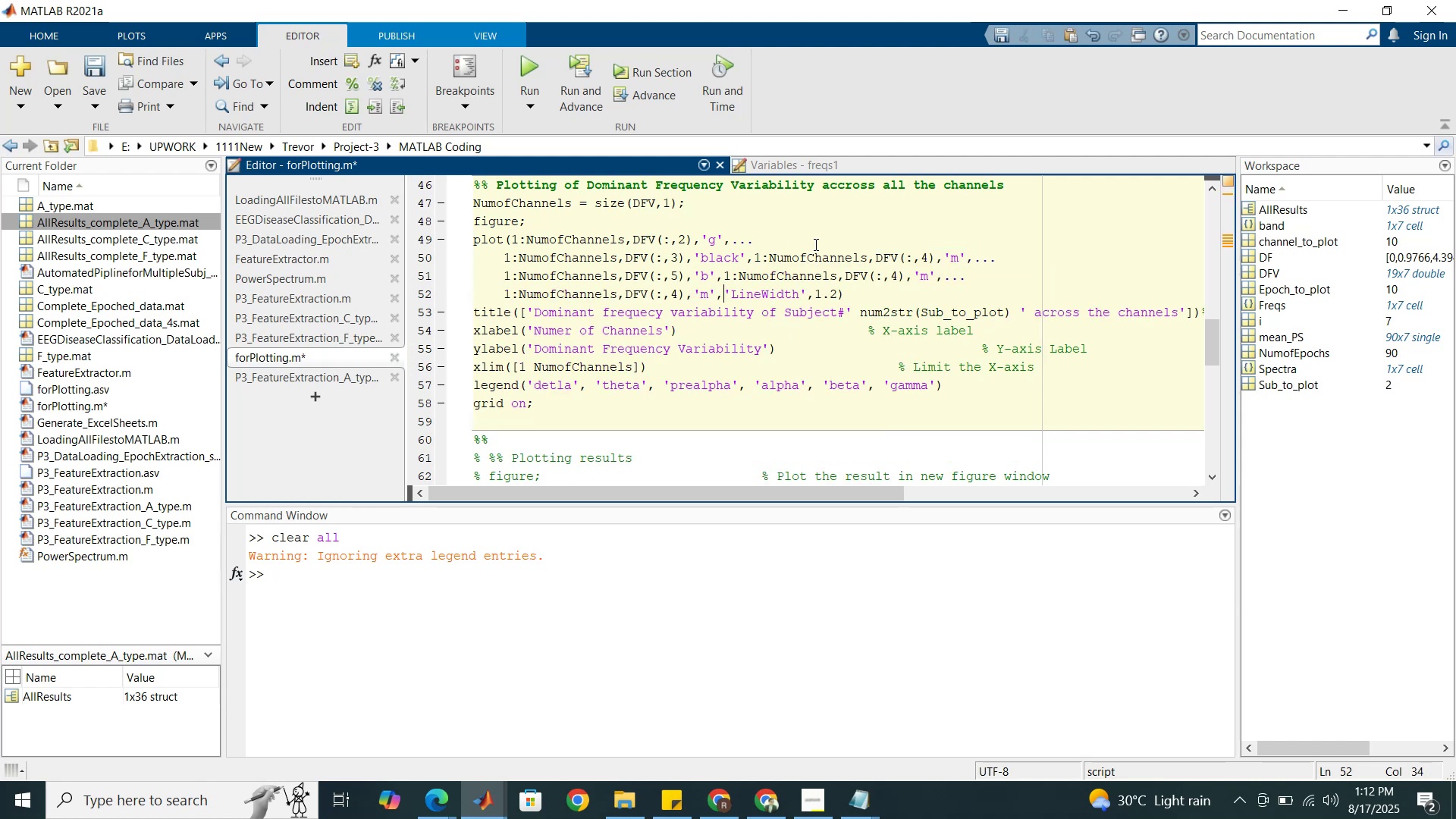 
left_click_drag(start_coordinate=[897, 275], to_coordinate=[892, 275])
 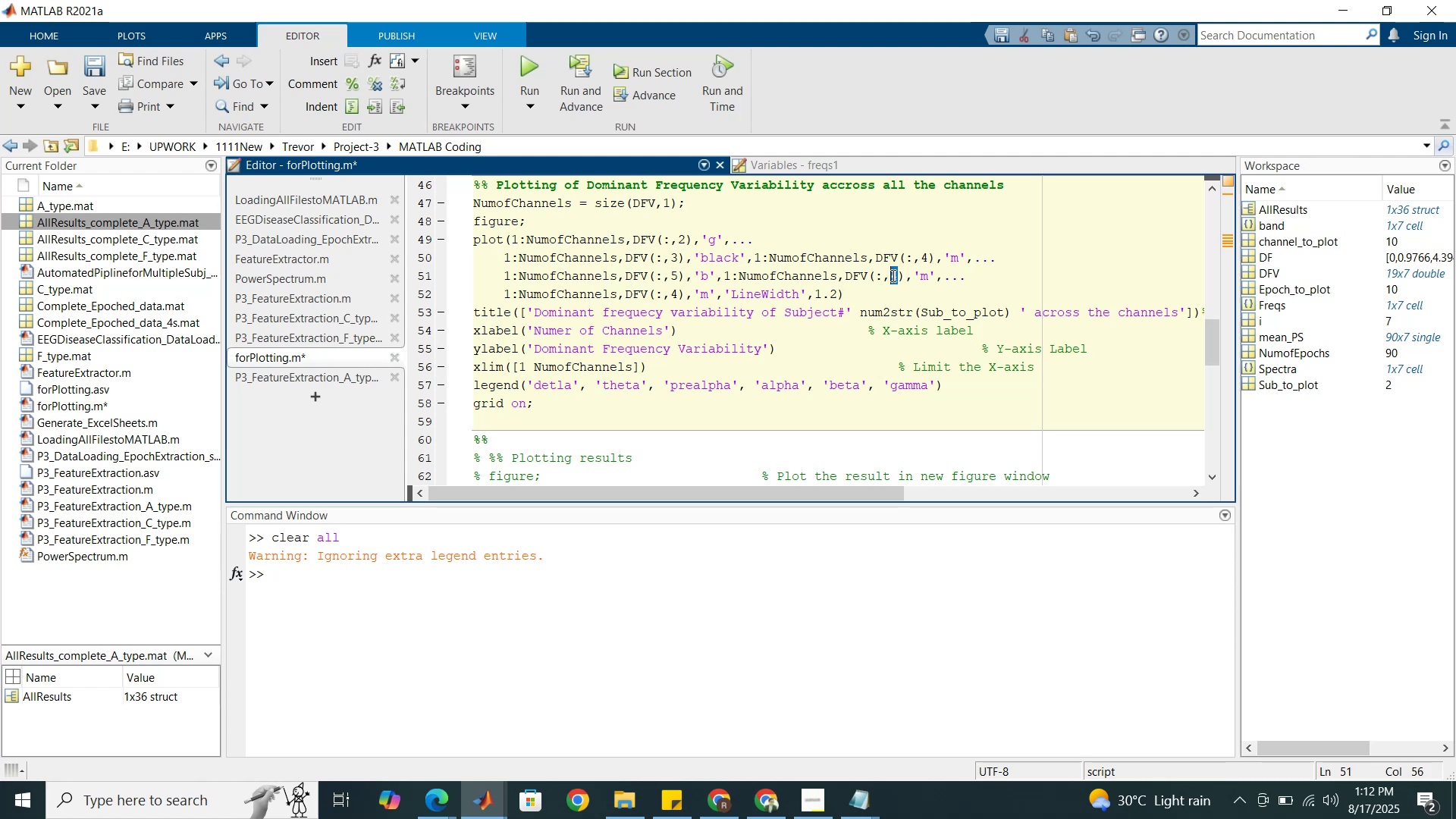 
type(6c)
 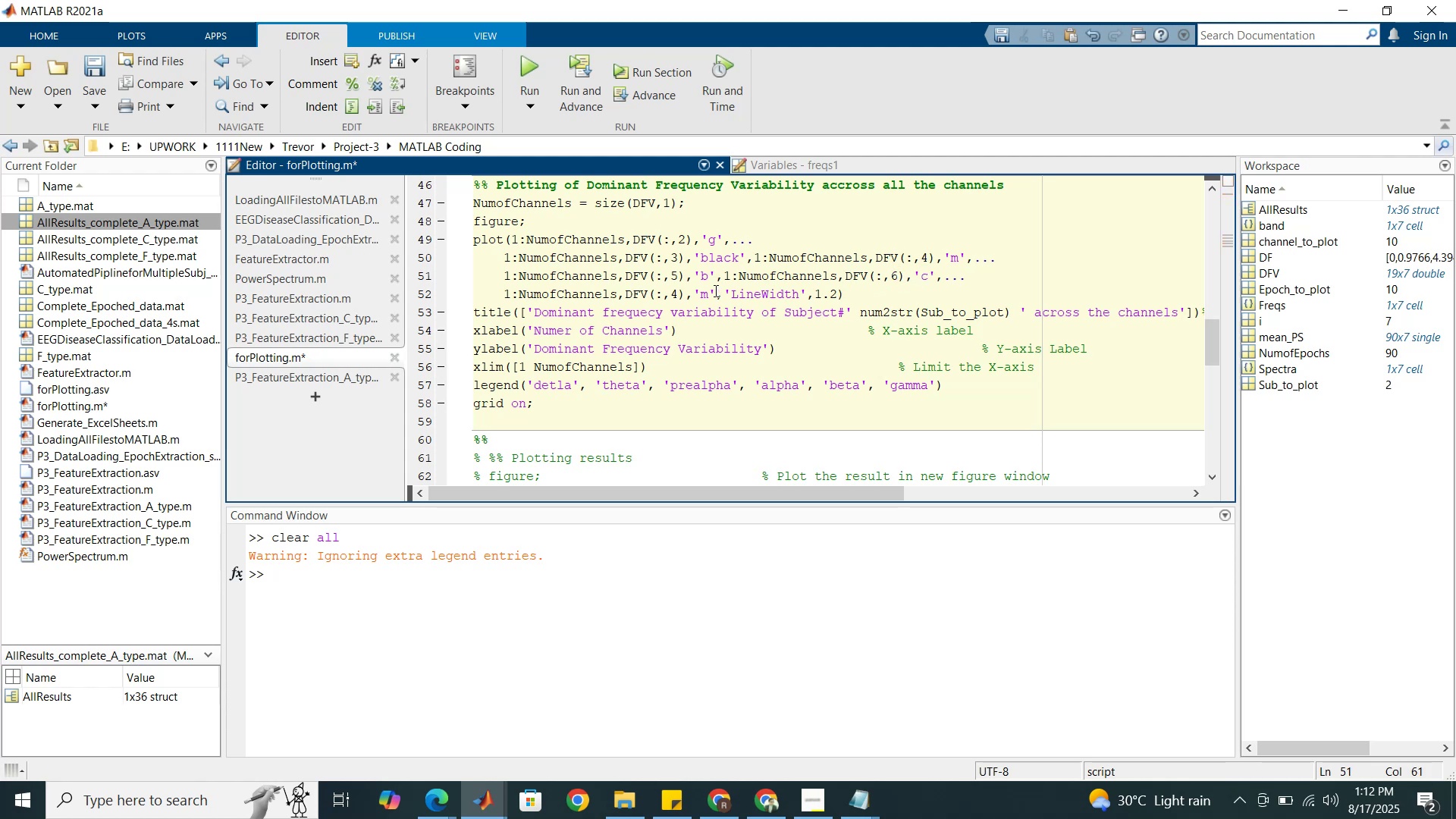 
left_click_drag(start_coordinate=[708, 291], to_coordinate=[704, 291])
 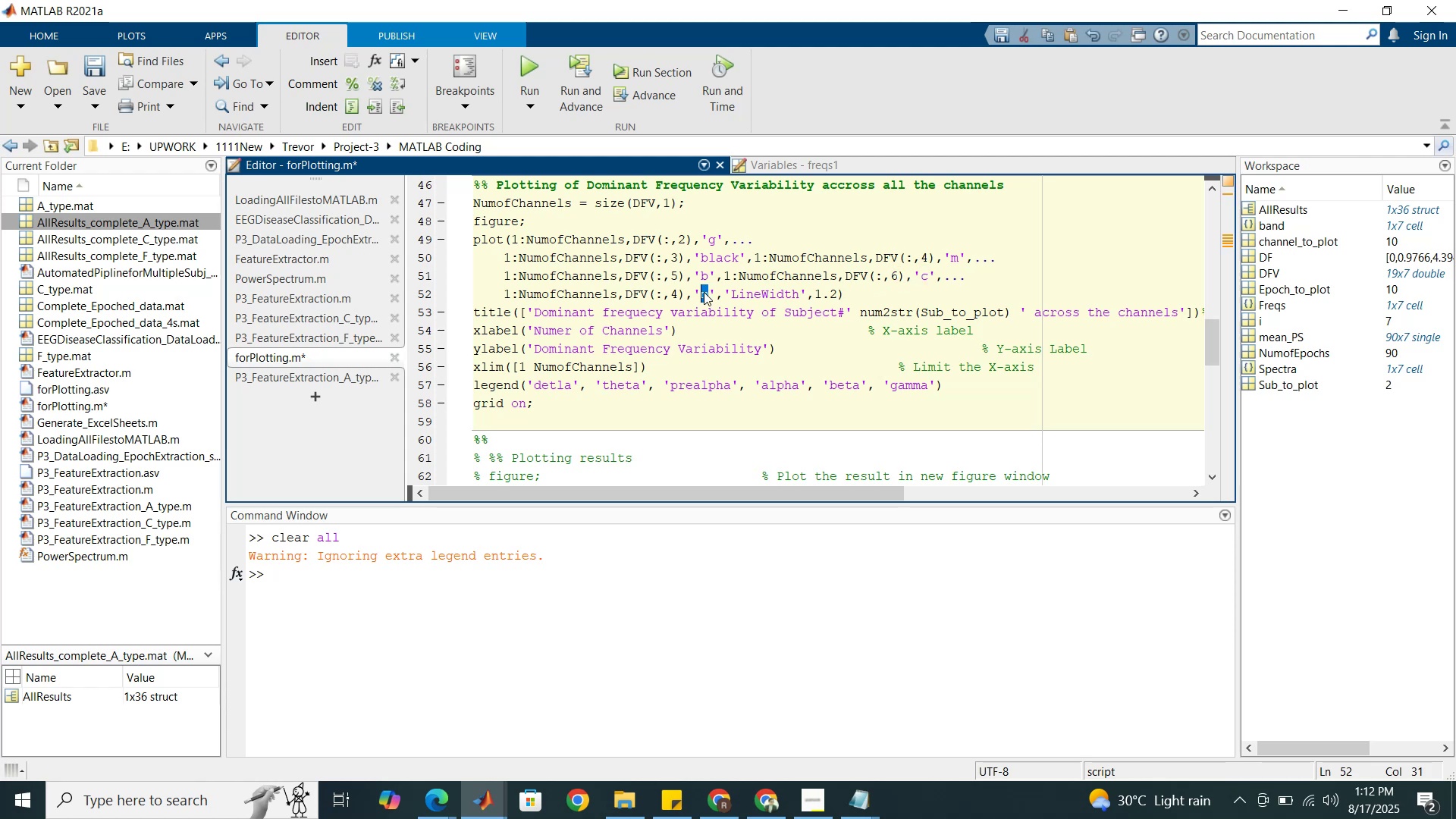 
key(R)
 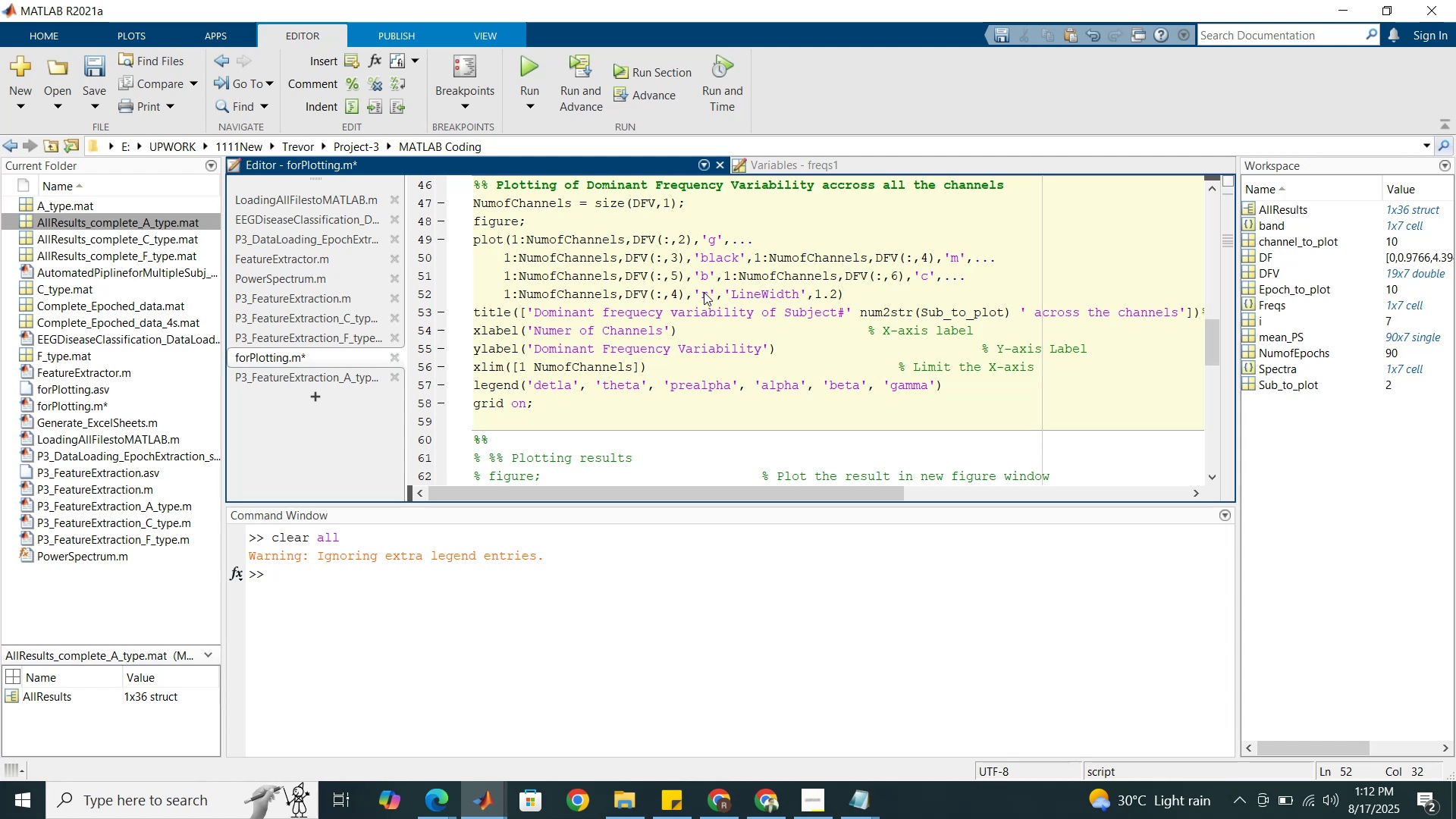 
key(Minus)
 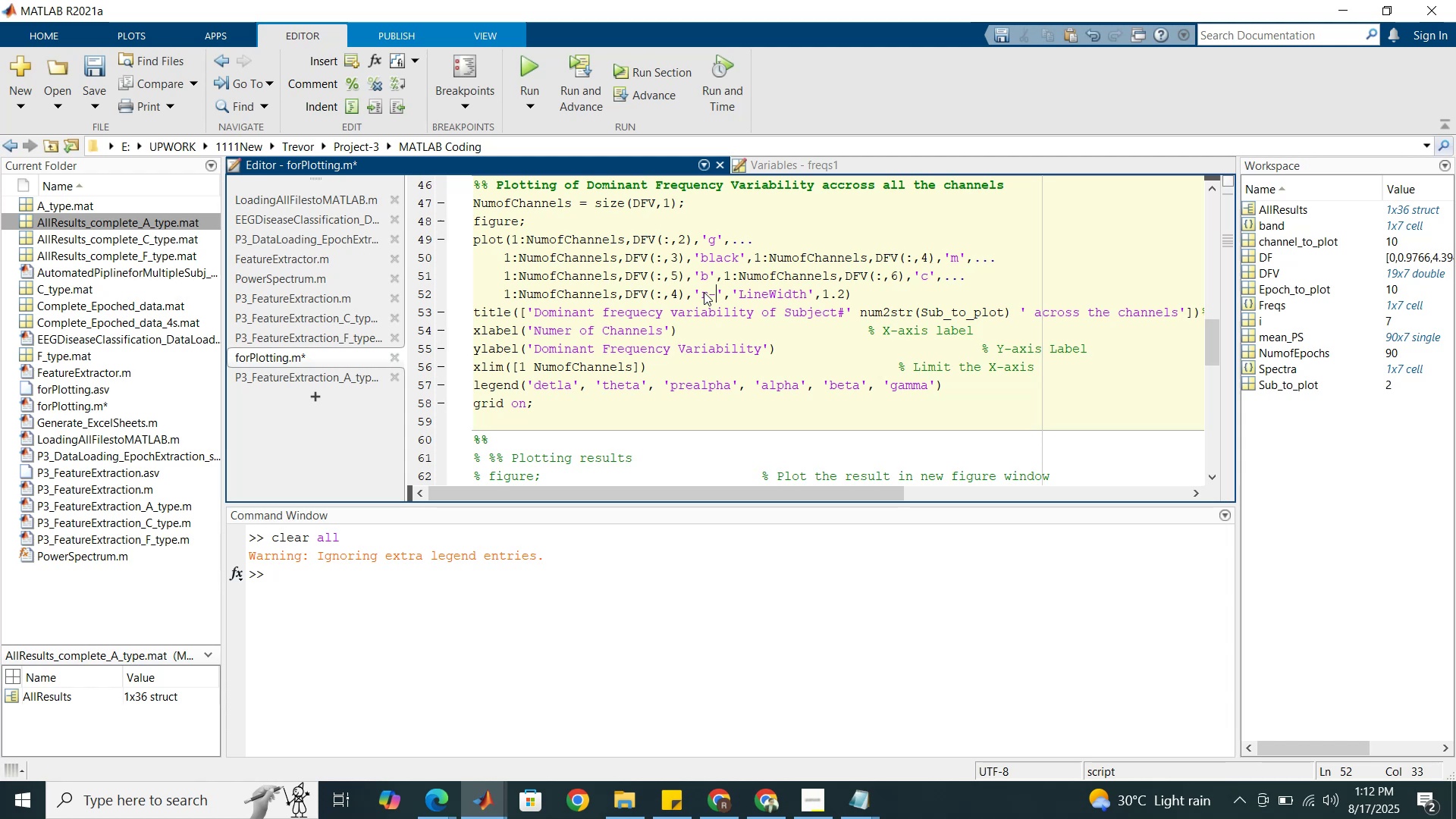 
key(O)
 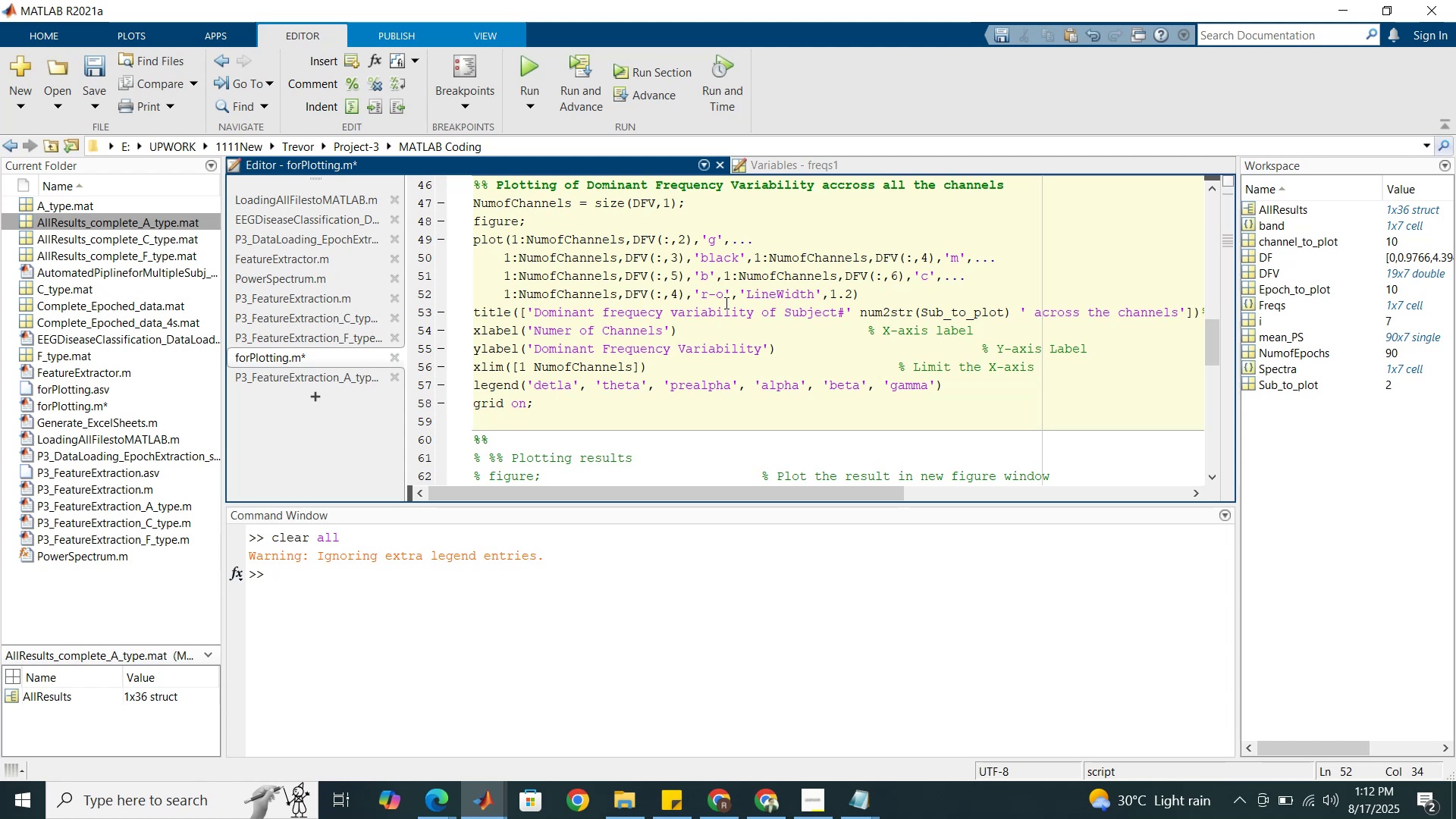 
left_click([725, 303])
 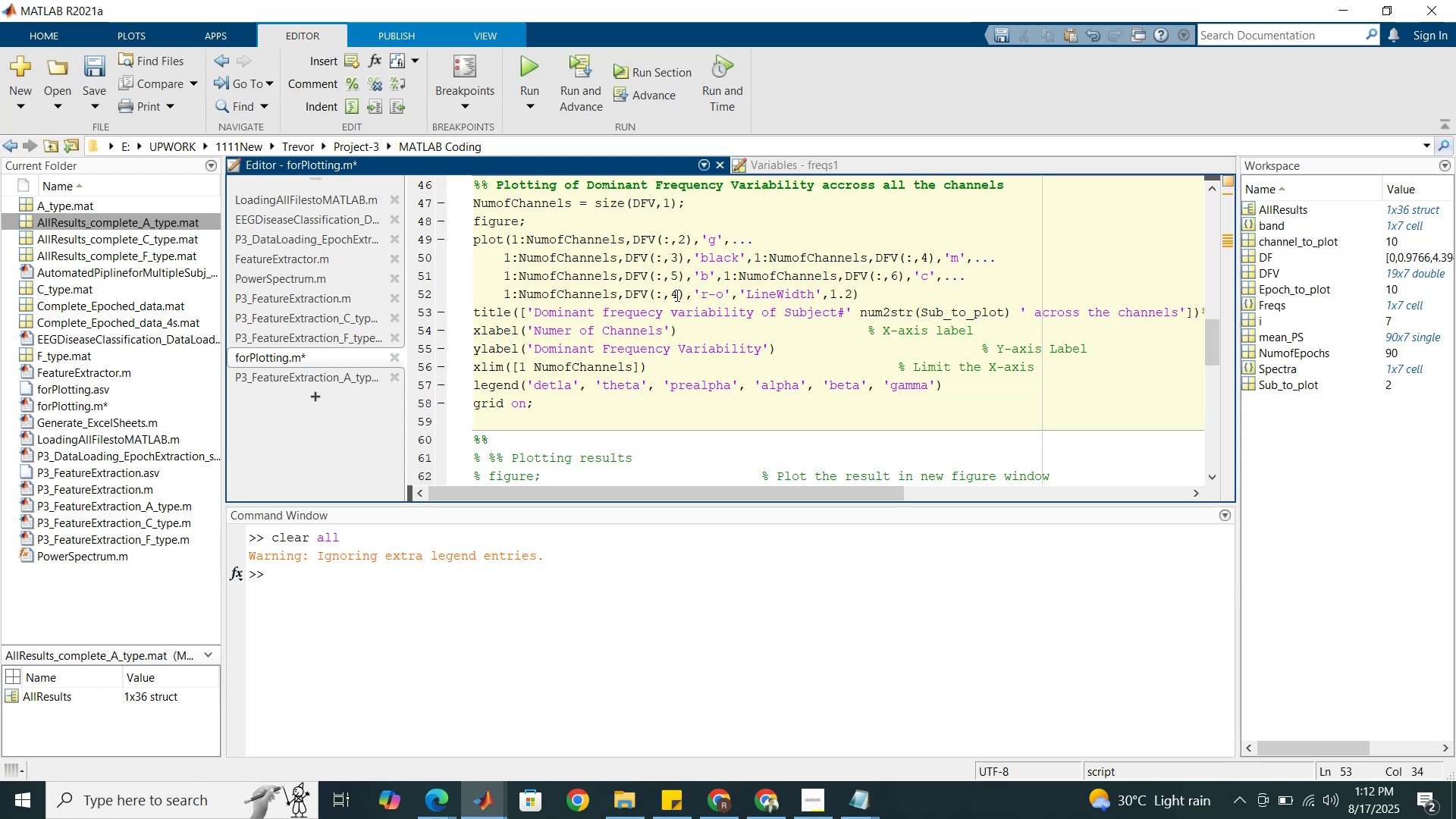 
key(7)
 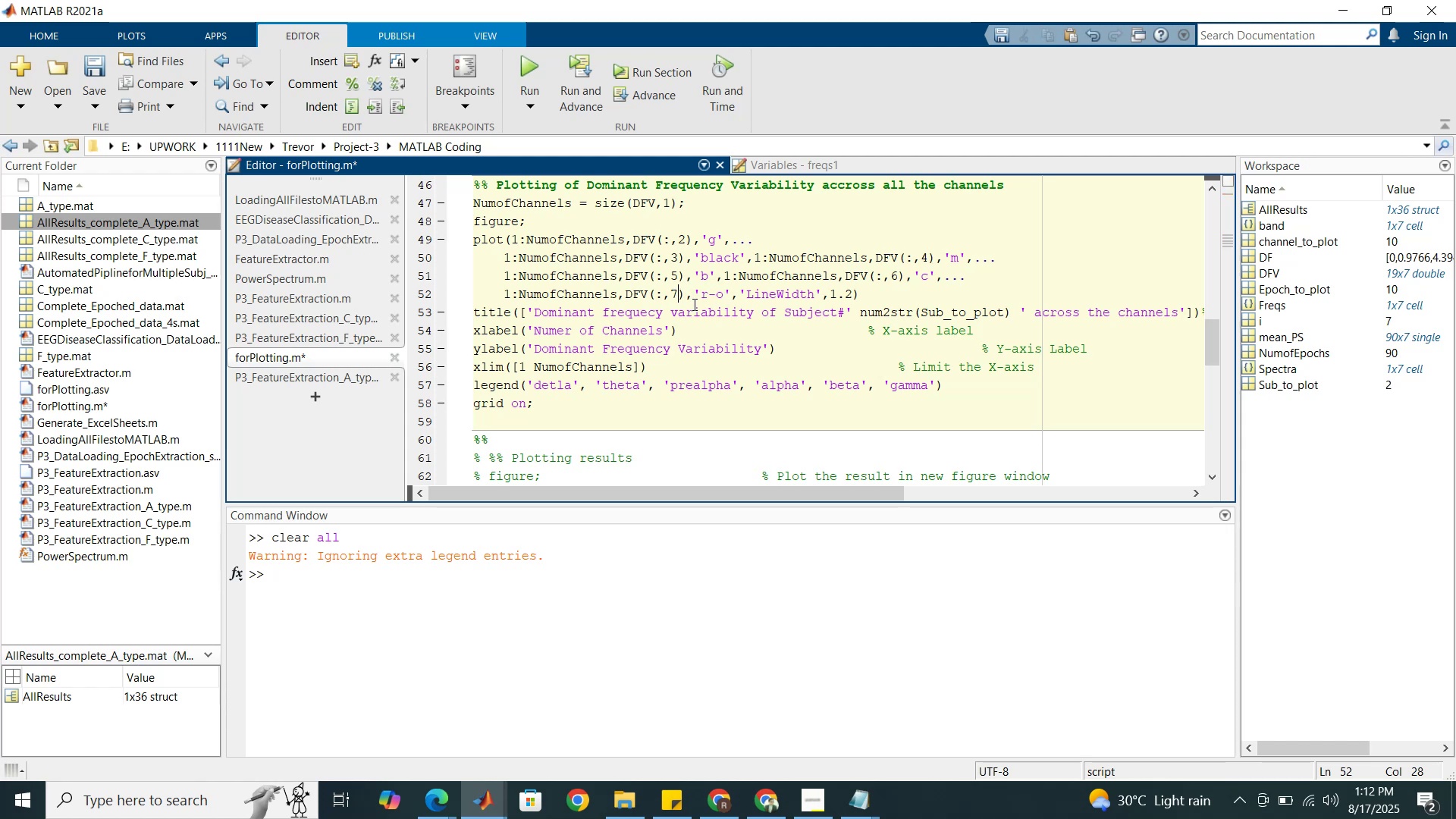 
left_click([693, 304])
 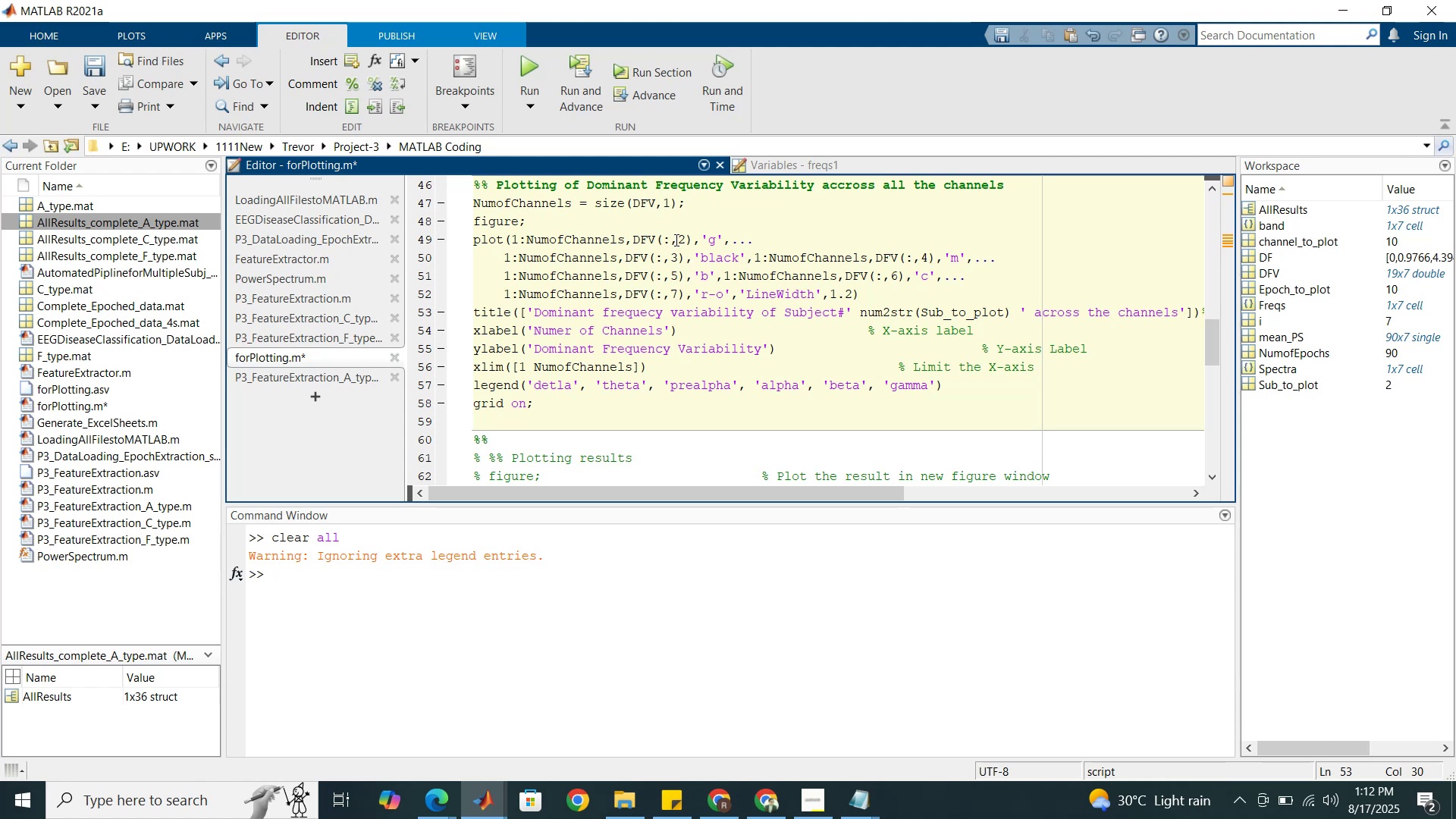 
wait(8.83)
 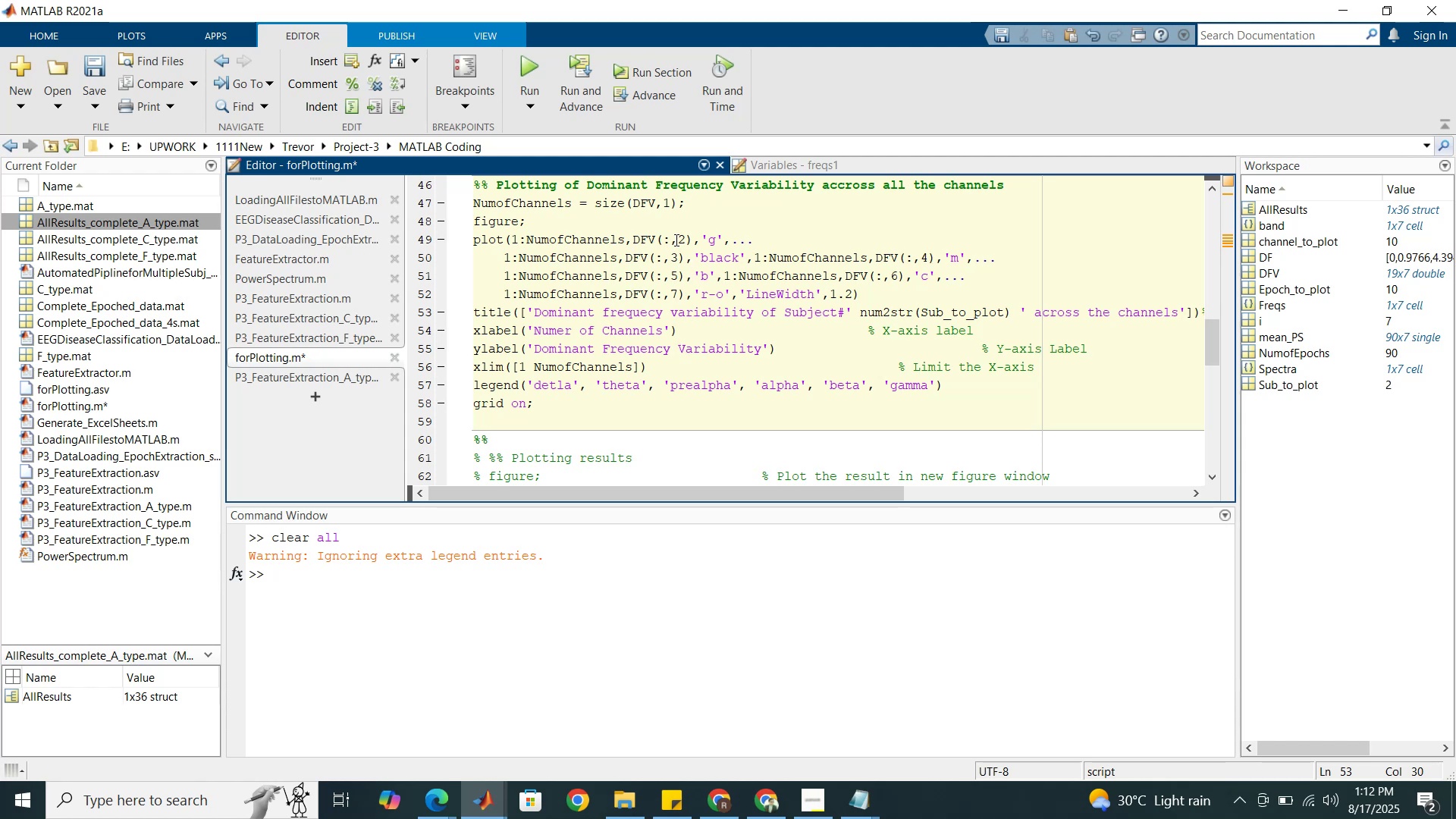 
left_click([717, 334])
 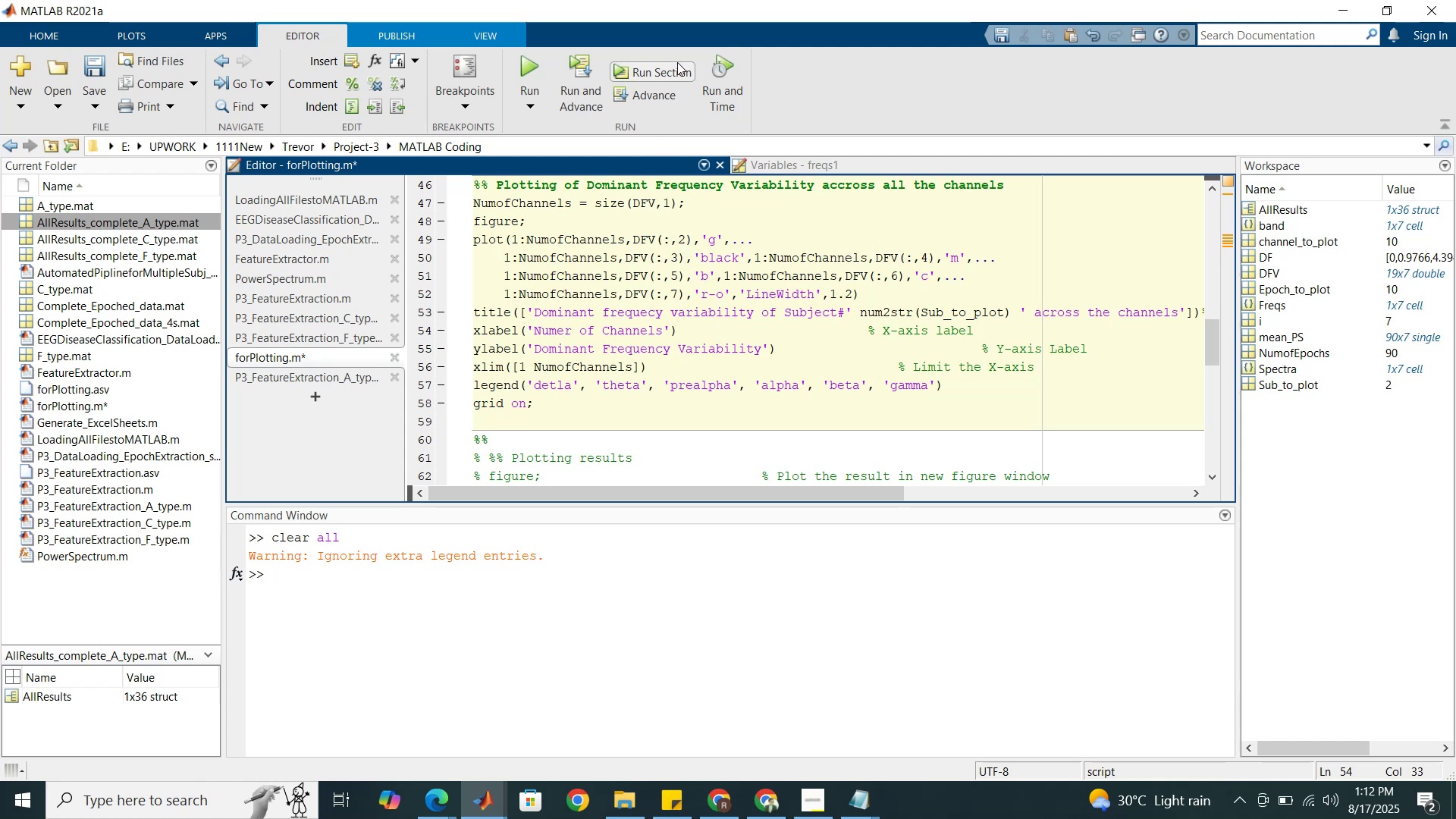 
left_click([674, 71])
 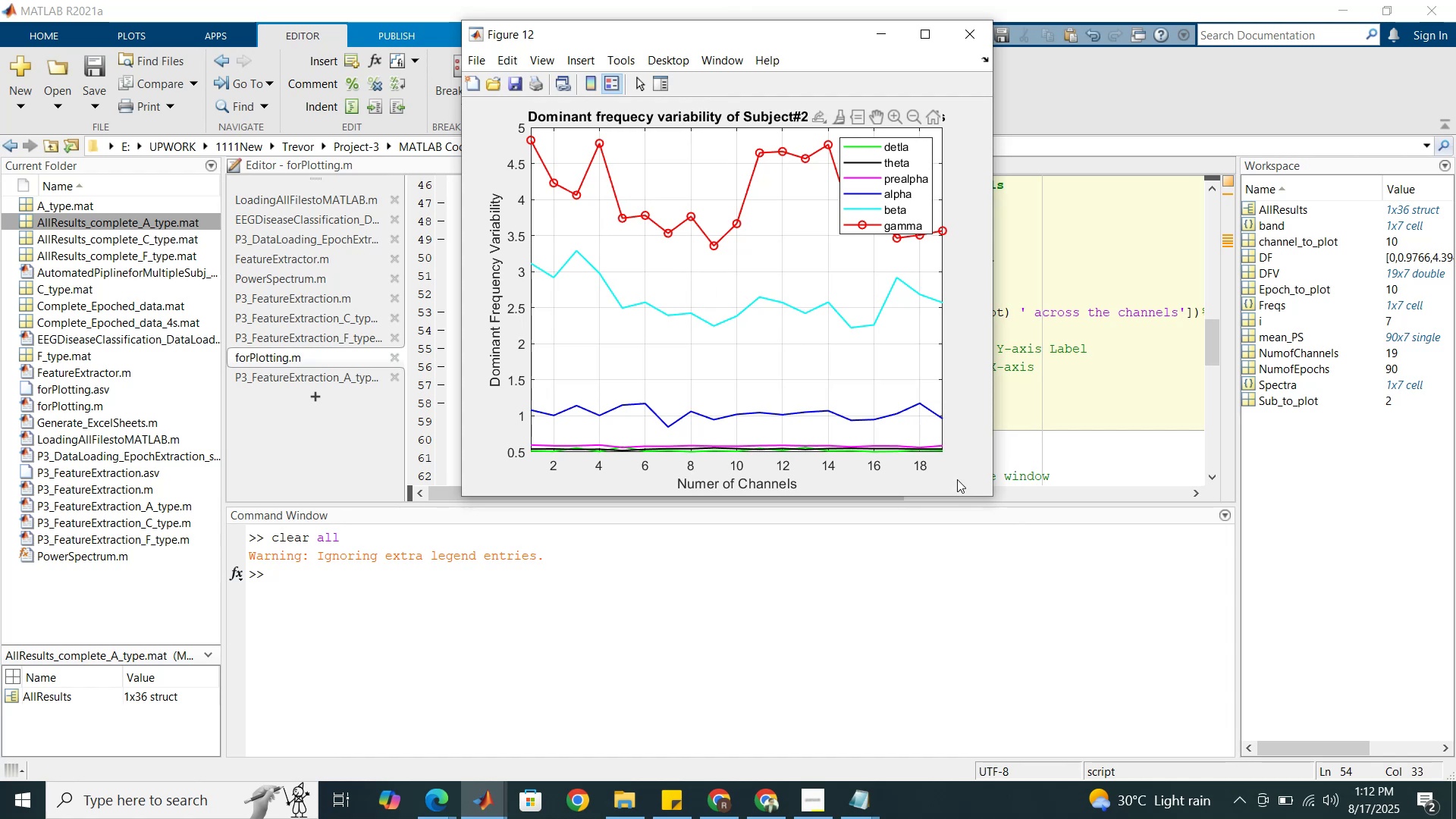 
left_click_drag(start_coordinate=[989, 496], to_coordinate=[1000, 573])
 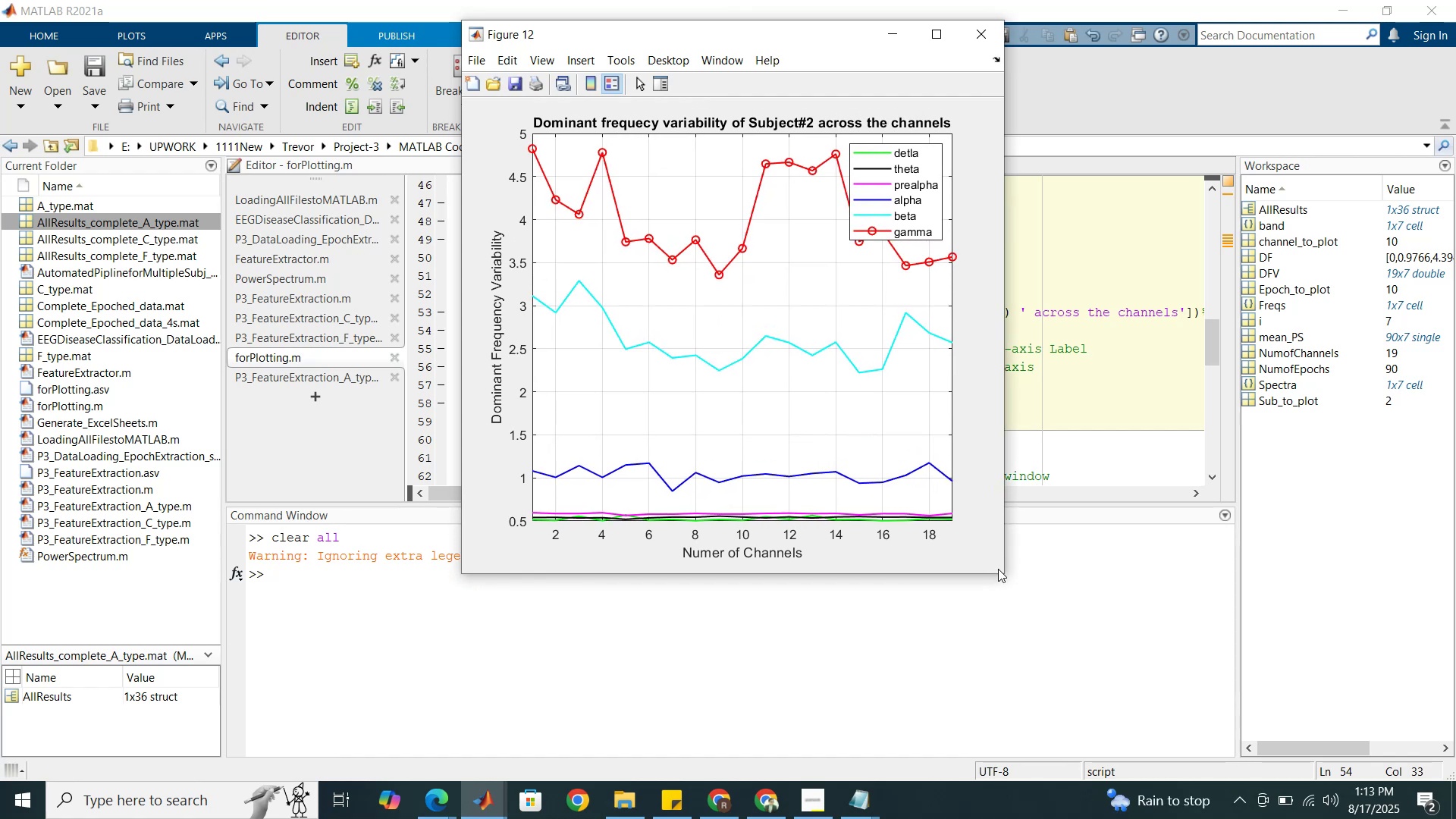 
wait(10.48)
 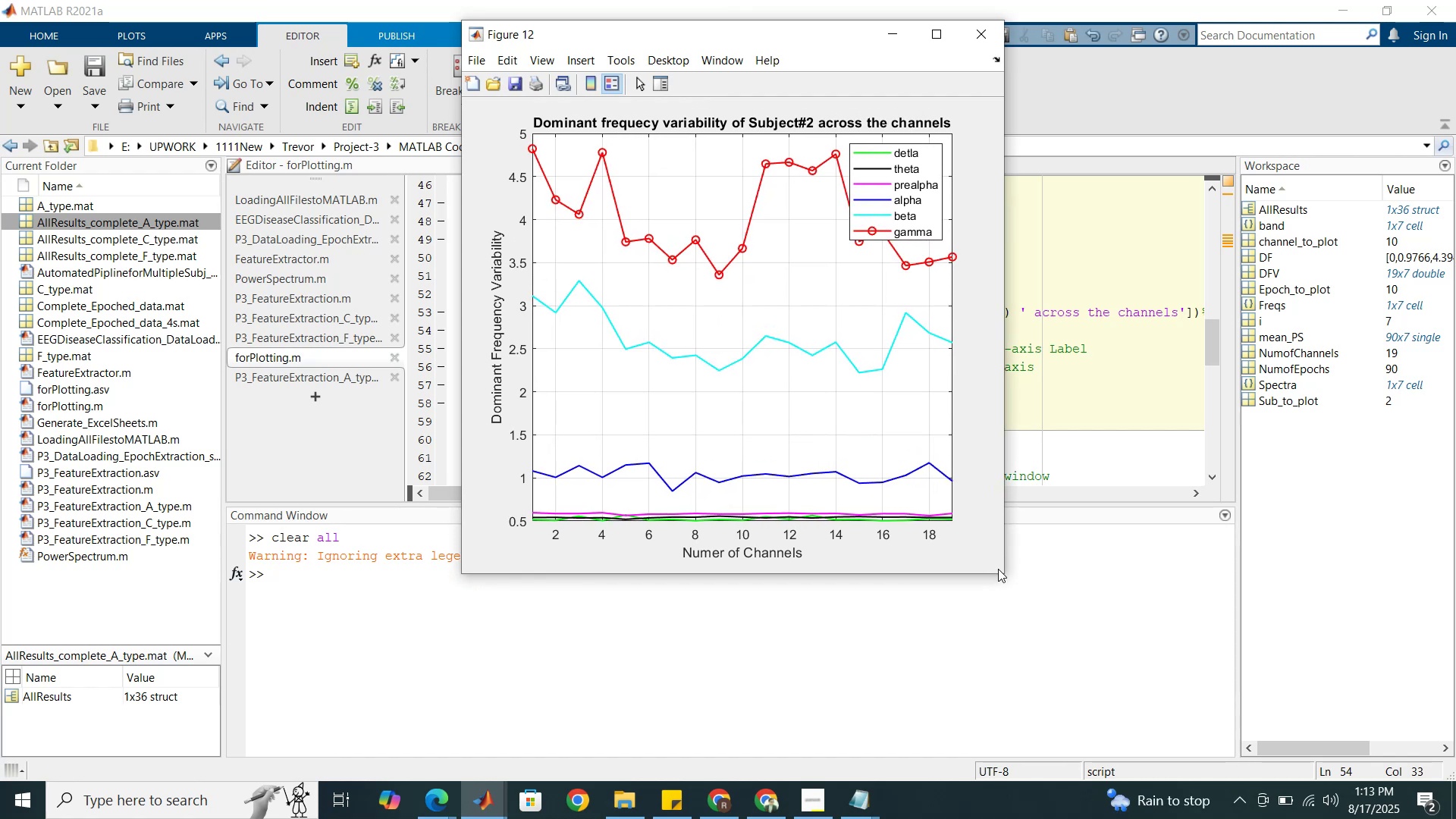 
left_click([1040, 340])
 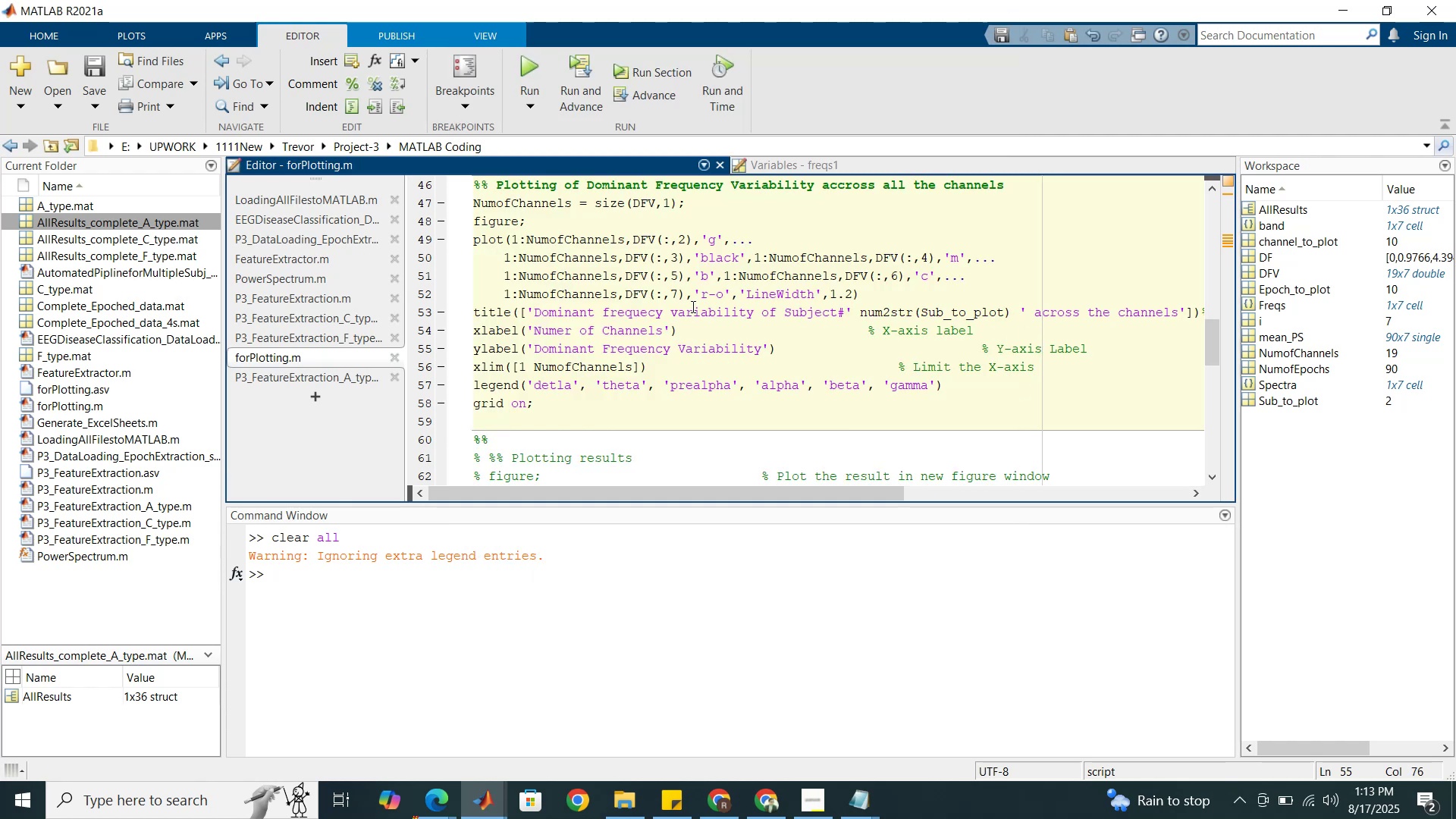 
scroll: coordinate [691, 306], scroll_direction: none, amount: 0.0
 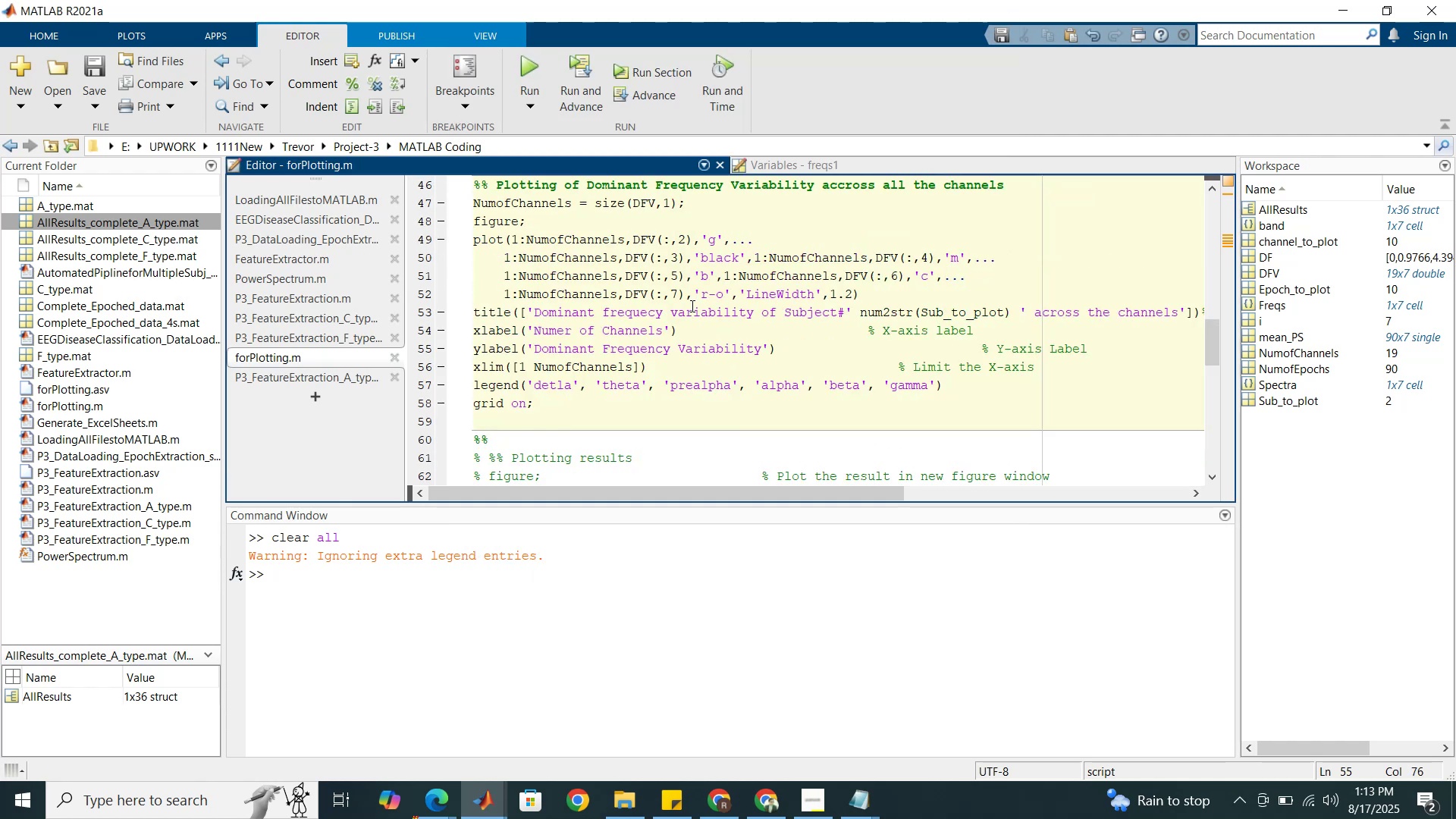 
scroll: coordinate [691, 306], scroll_direction: up, amount: 11.0
 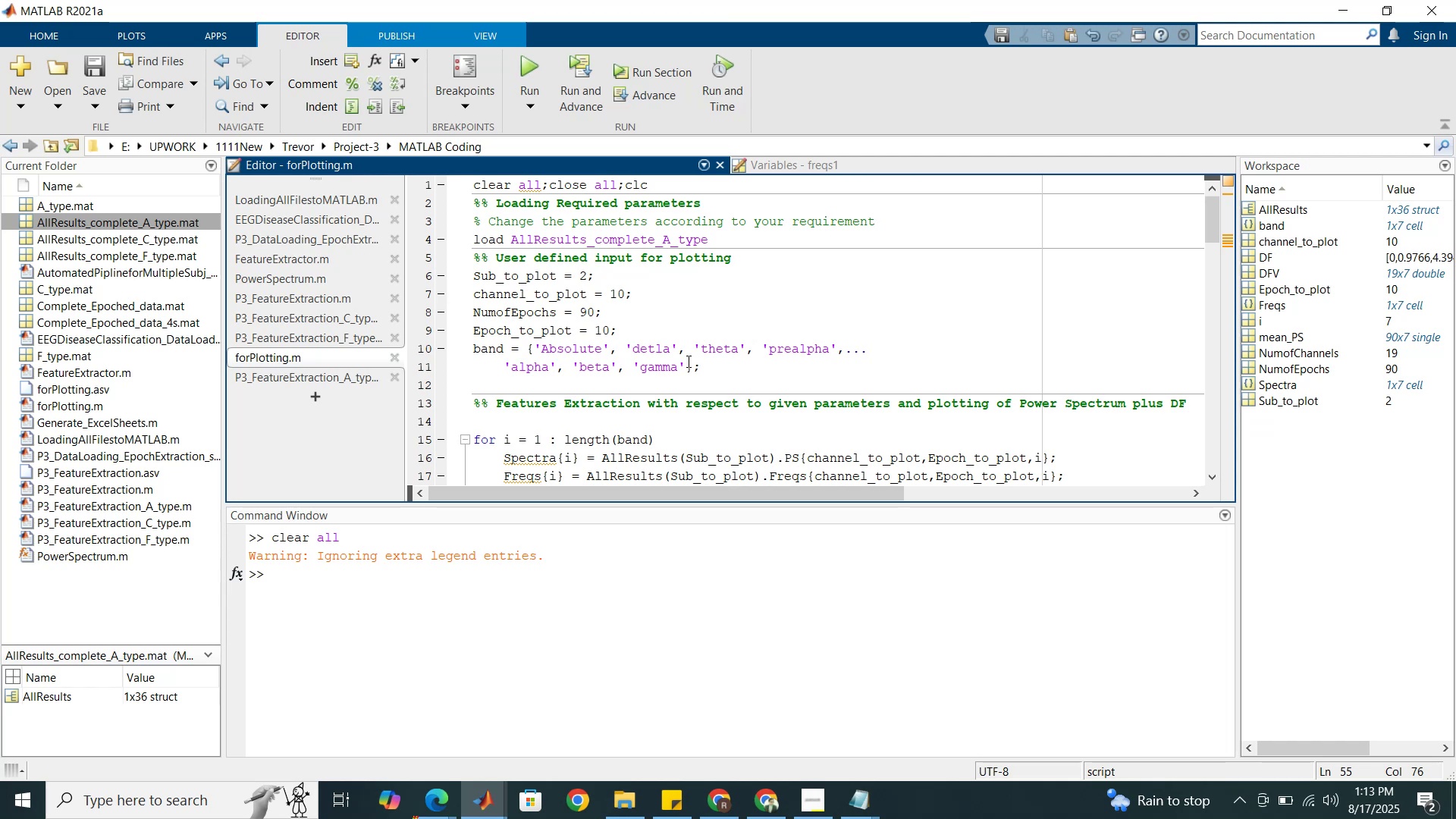 
wait(11.18)
 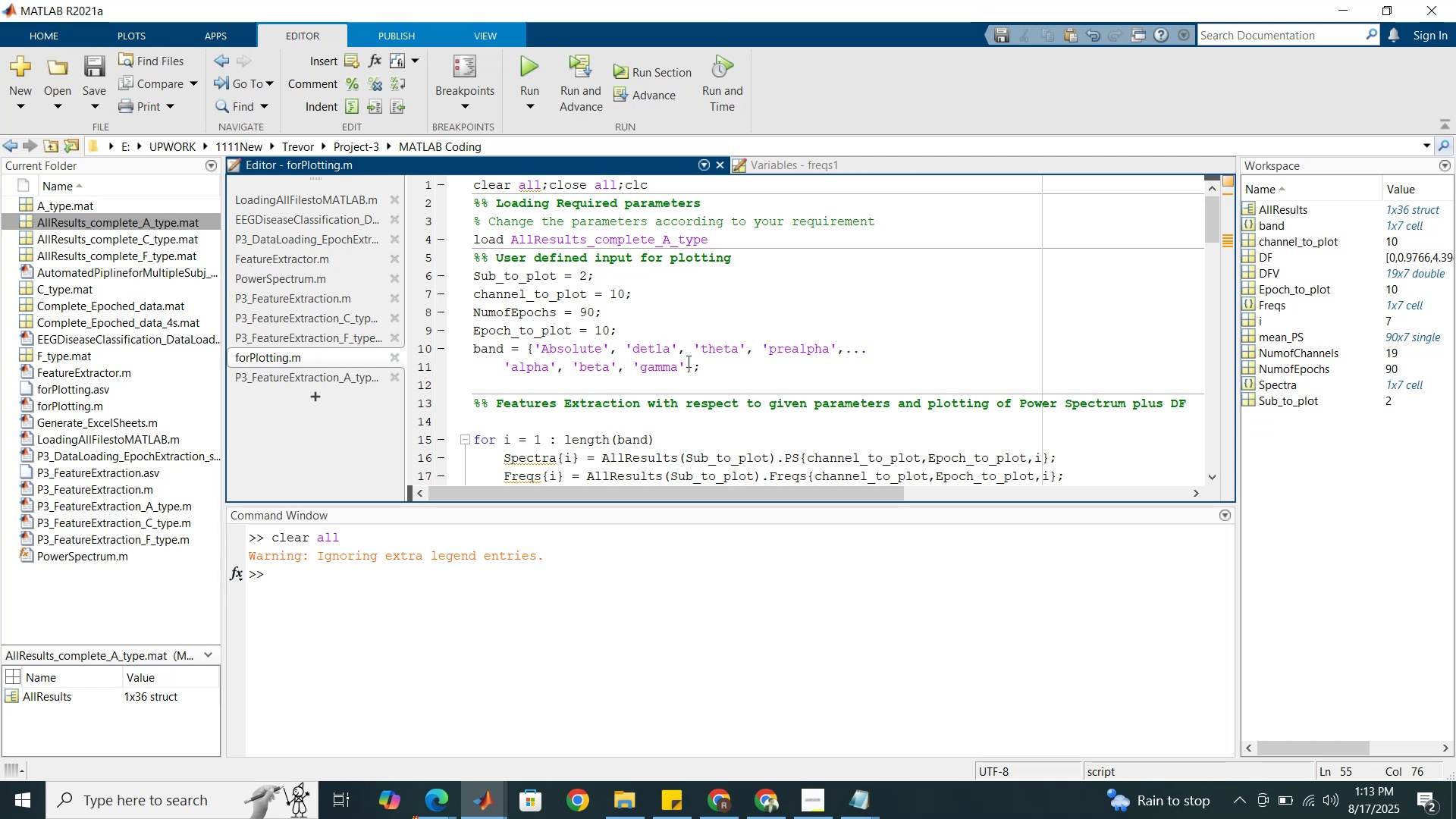 
left_click([438, 805])
 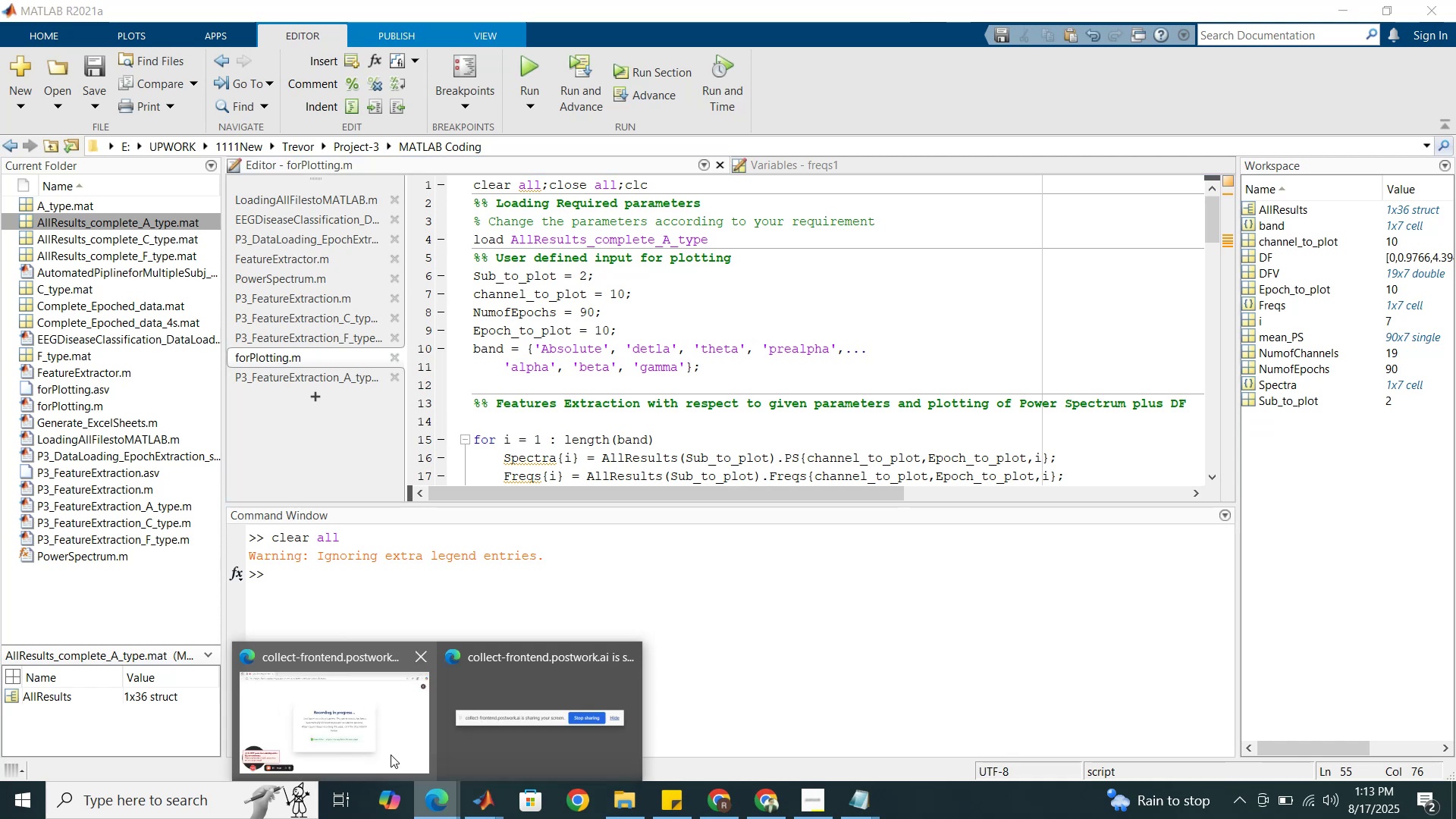 
left_click([389, 752])
 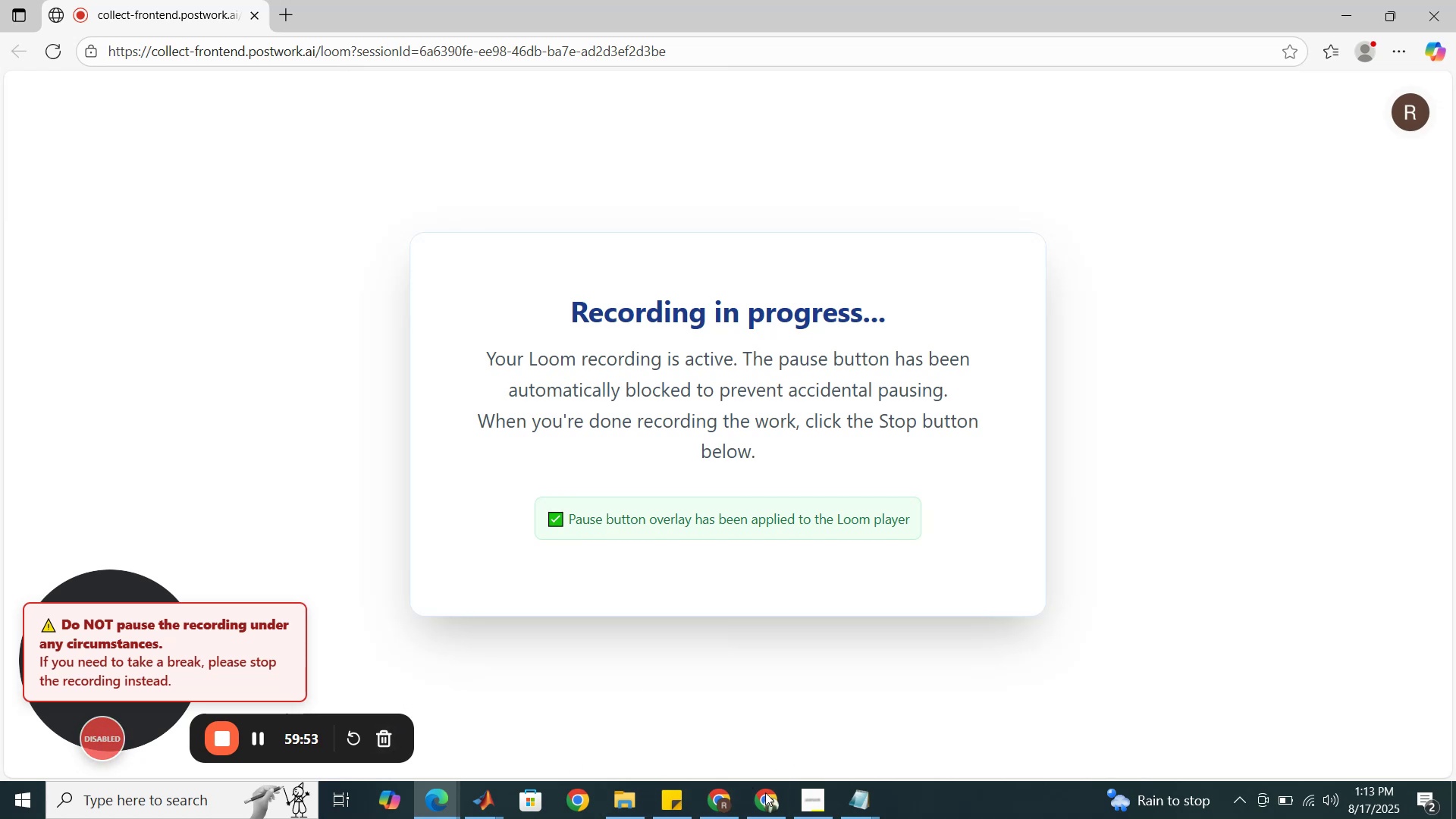 
wait(5.97)
 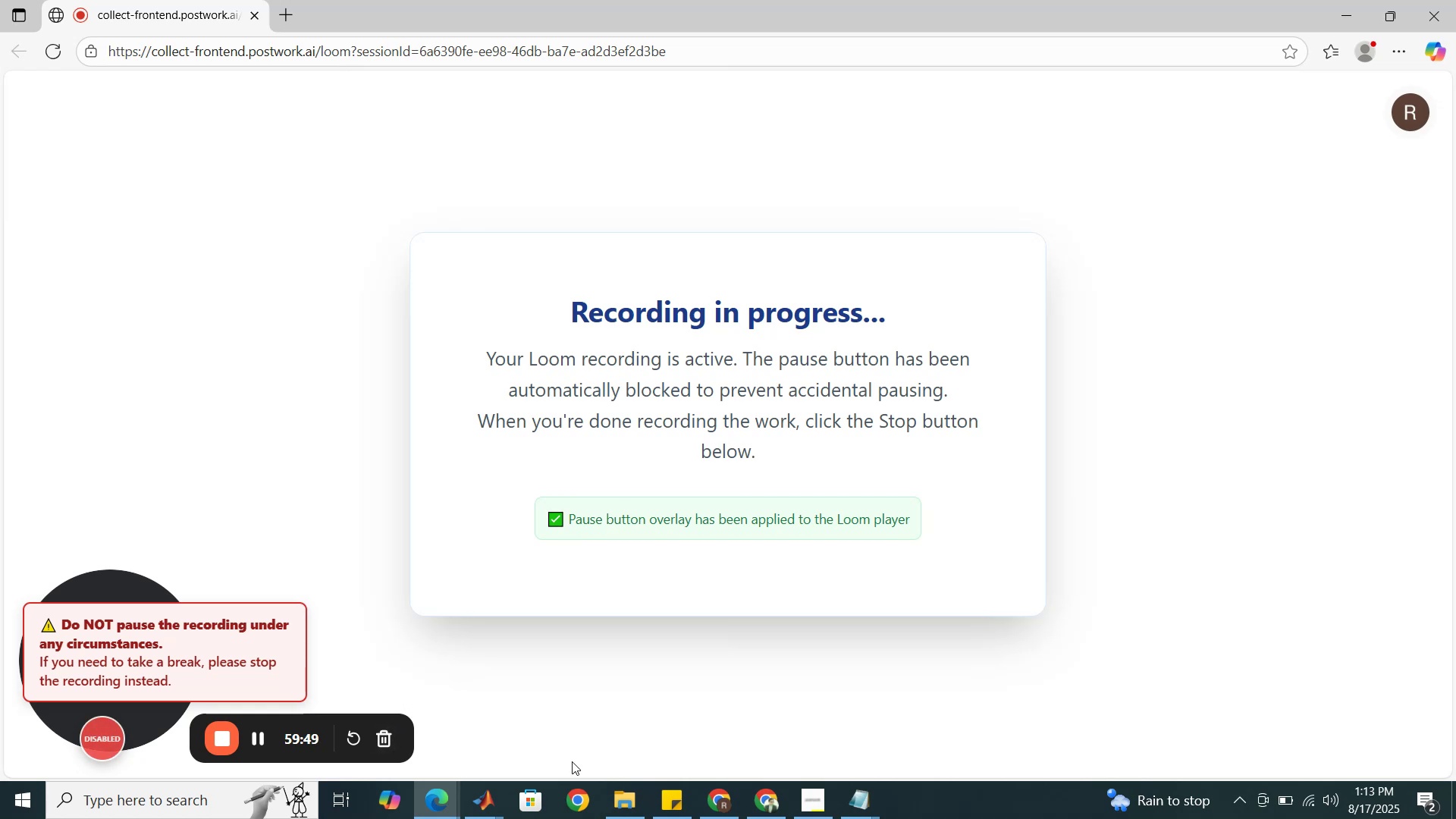 
mouse_move([490, 799])
 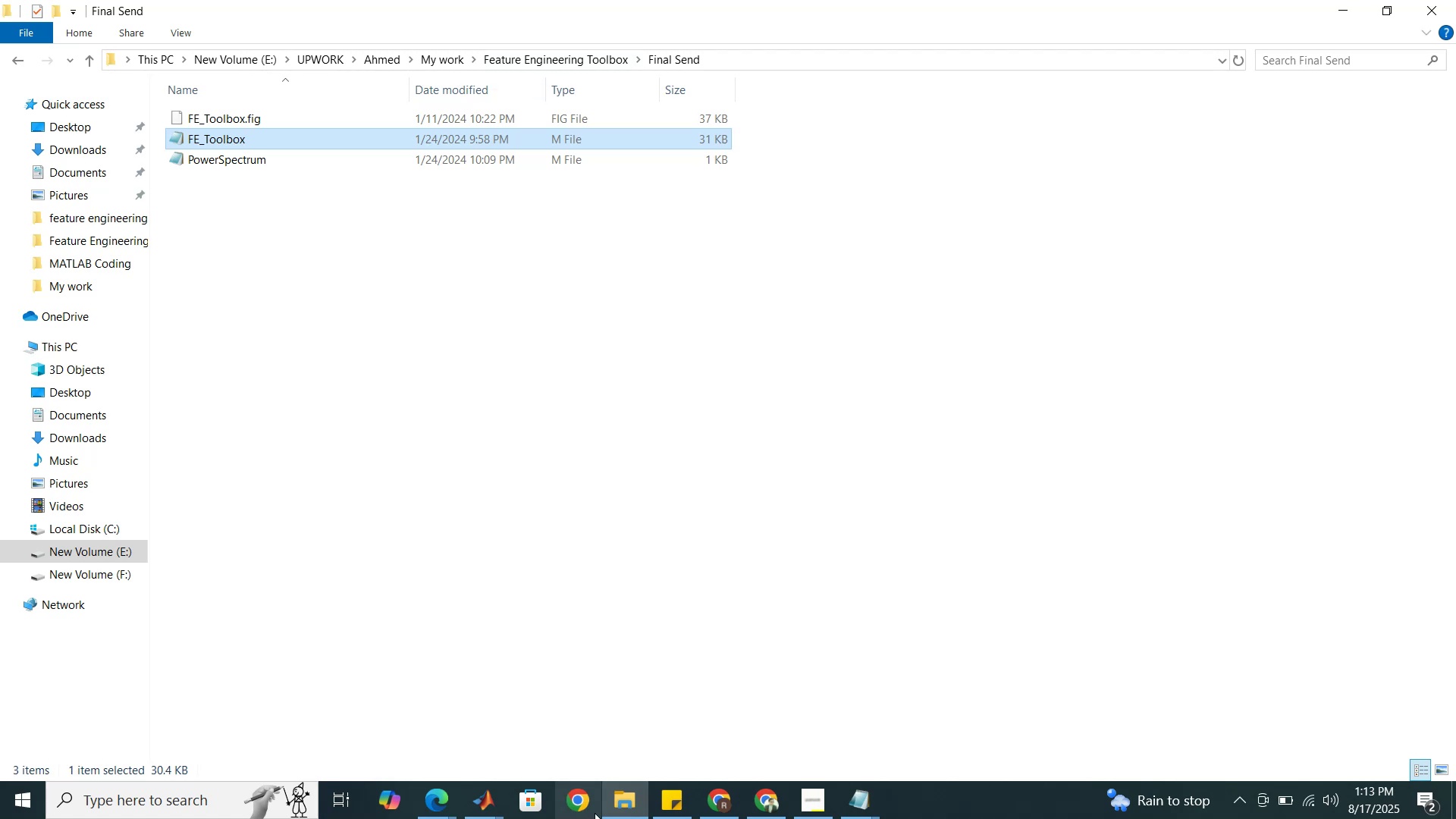 
wait(5.52)
 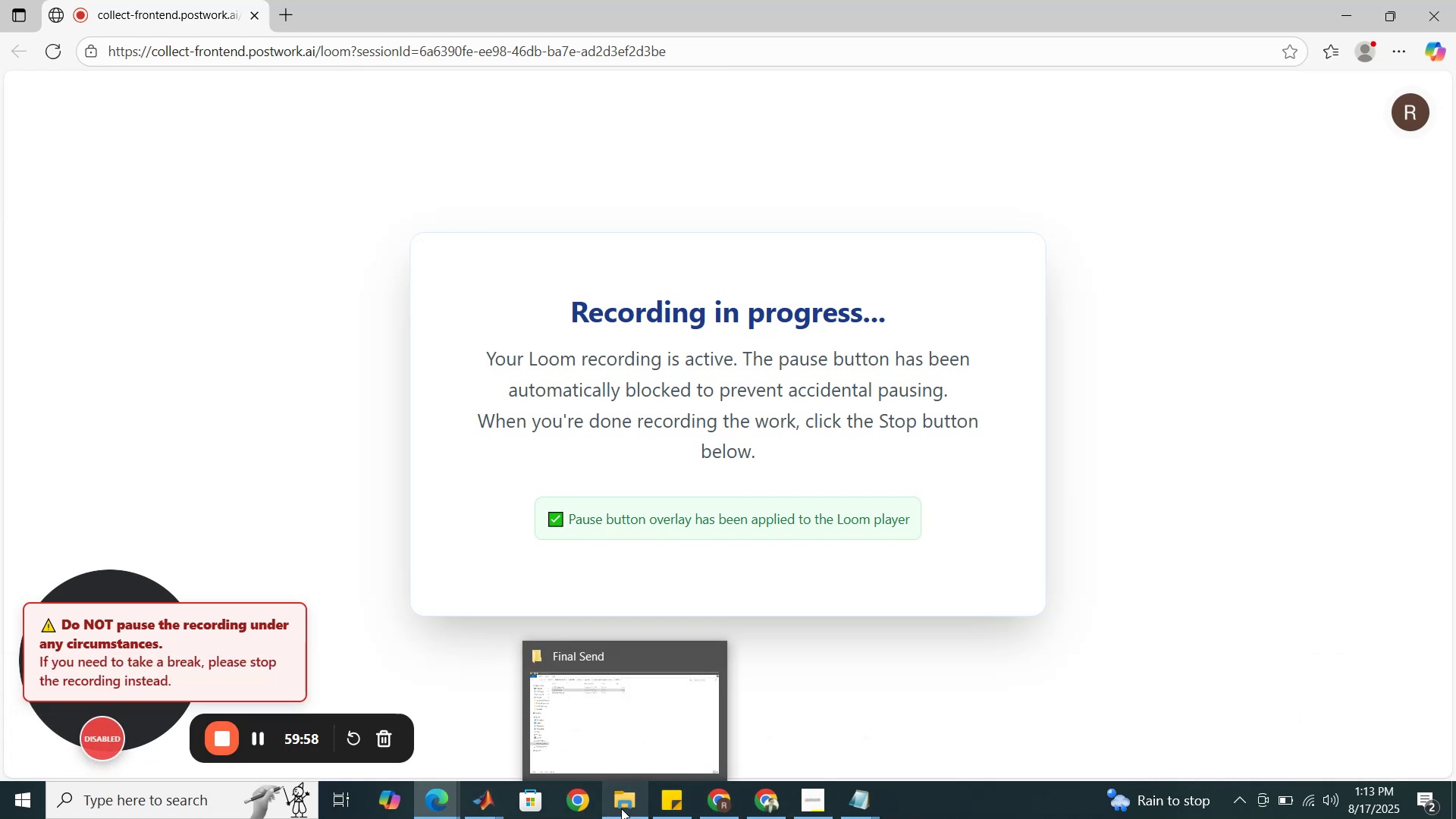 
left_click([96, 551])
 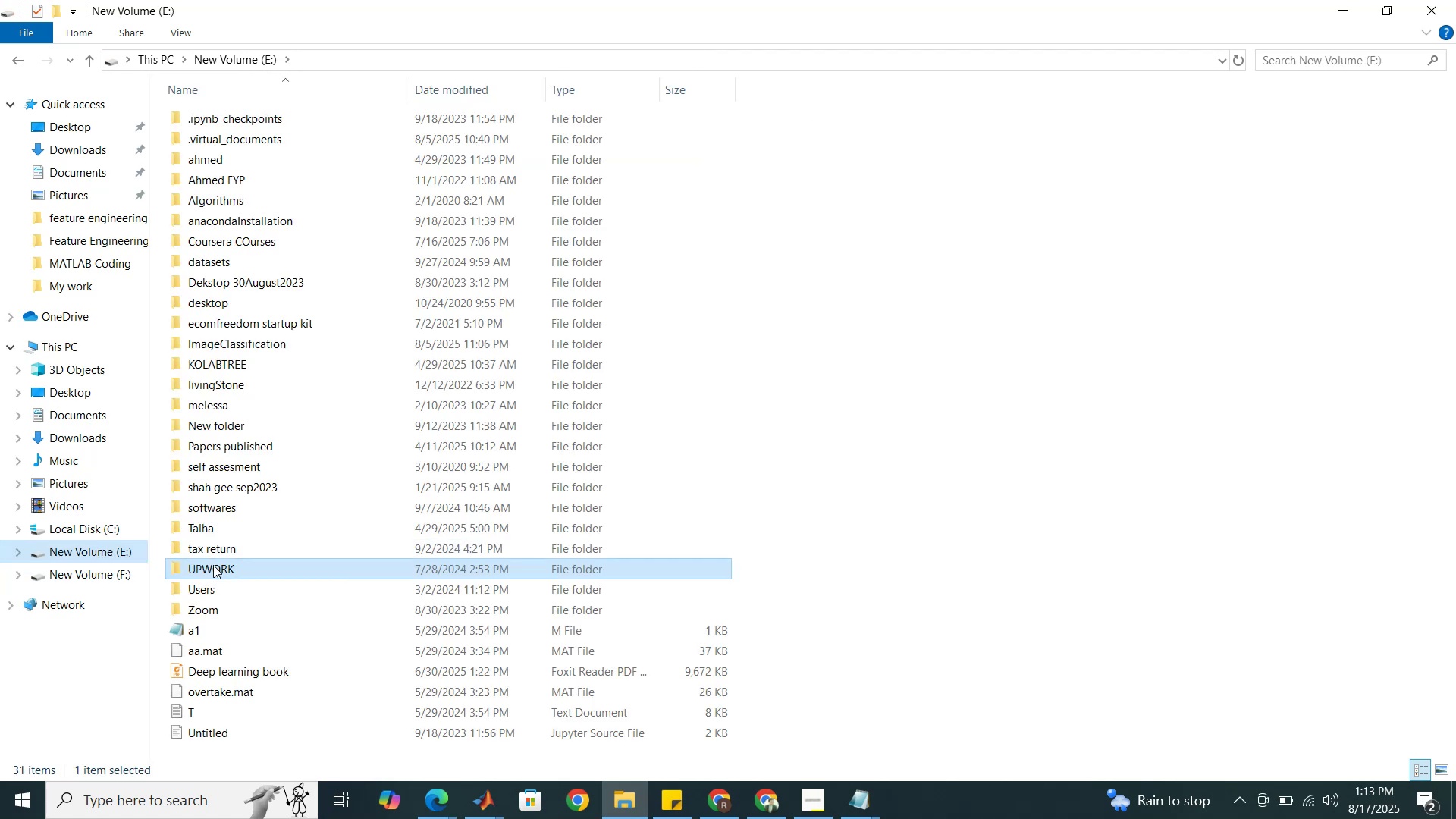 
double_click([214, 566])
 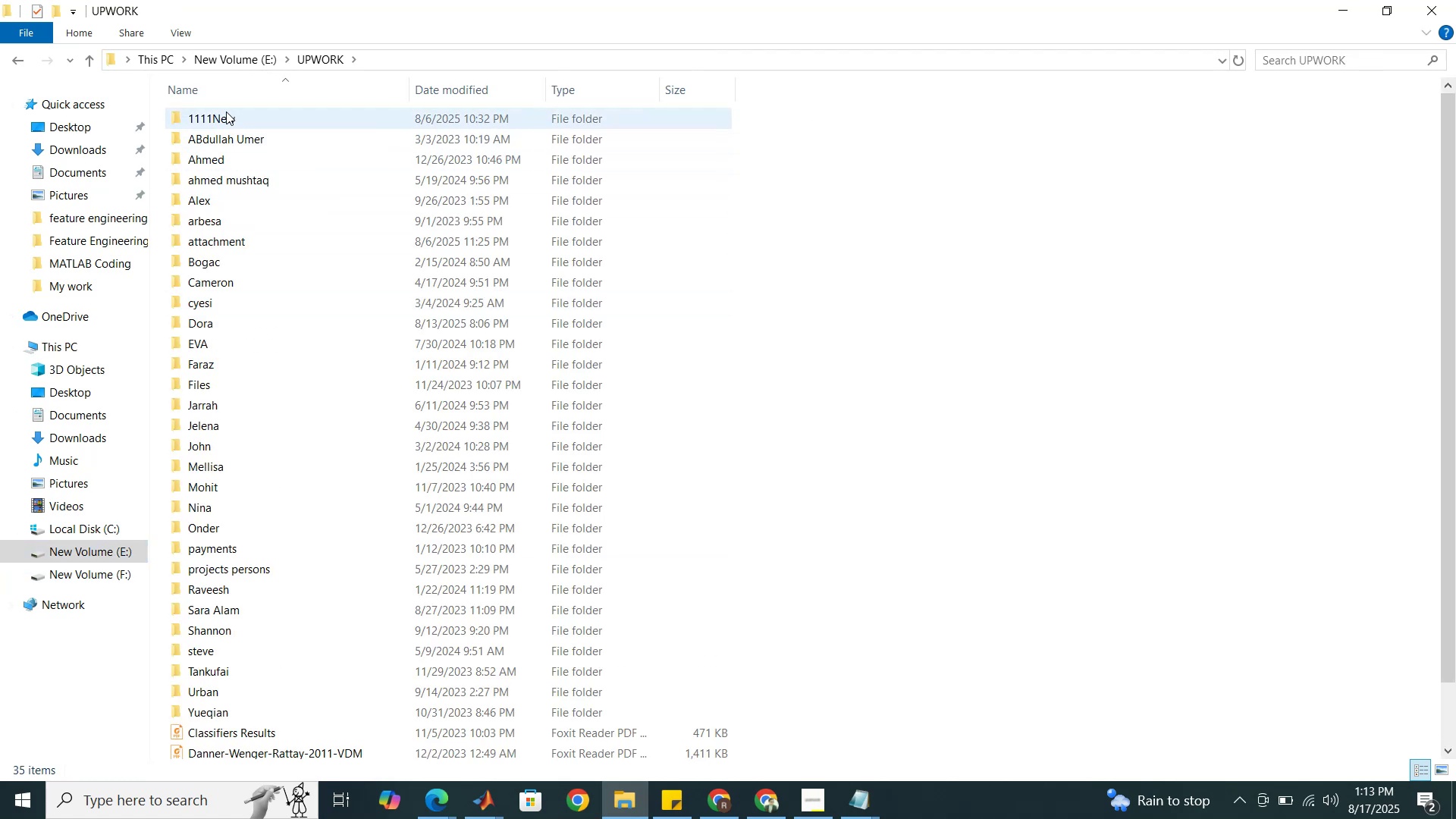 
double_click([226, 111])
 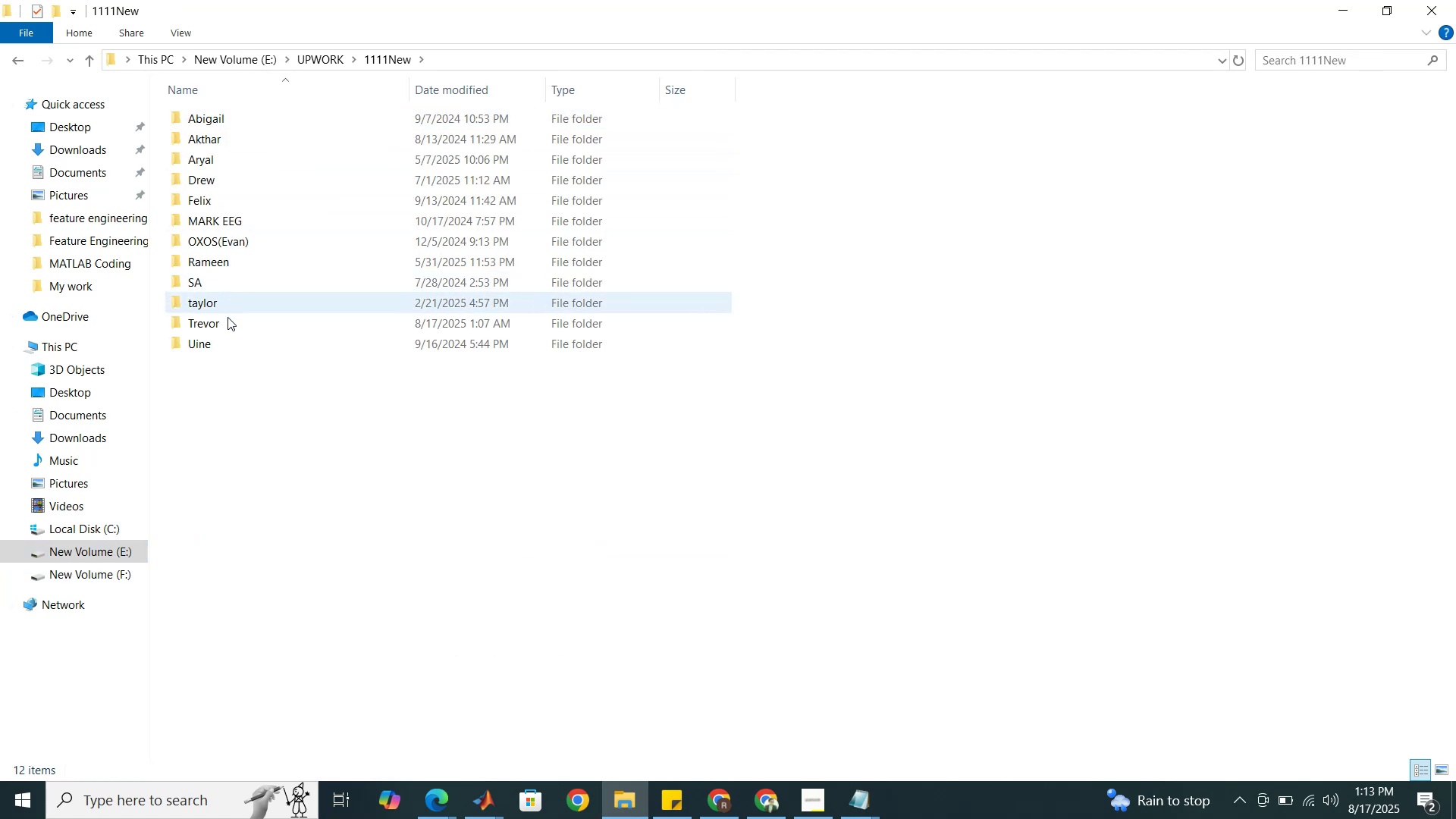 
double_click([228, 327])
 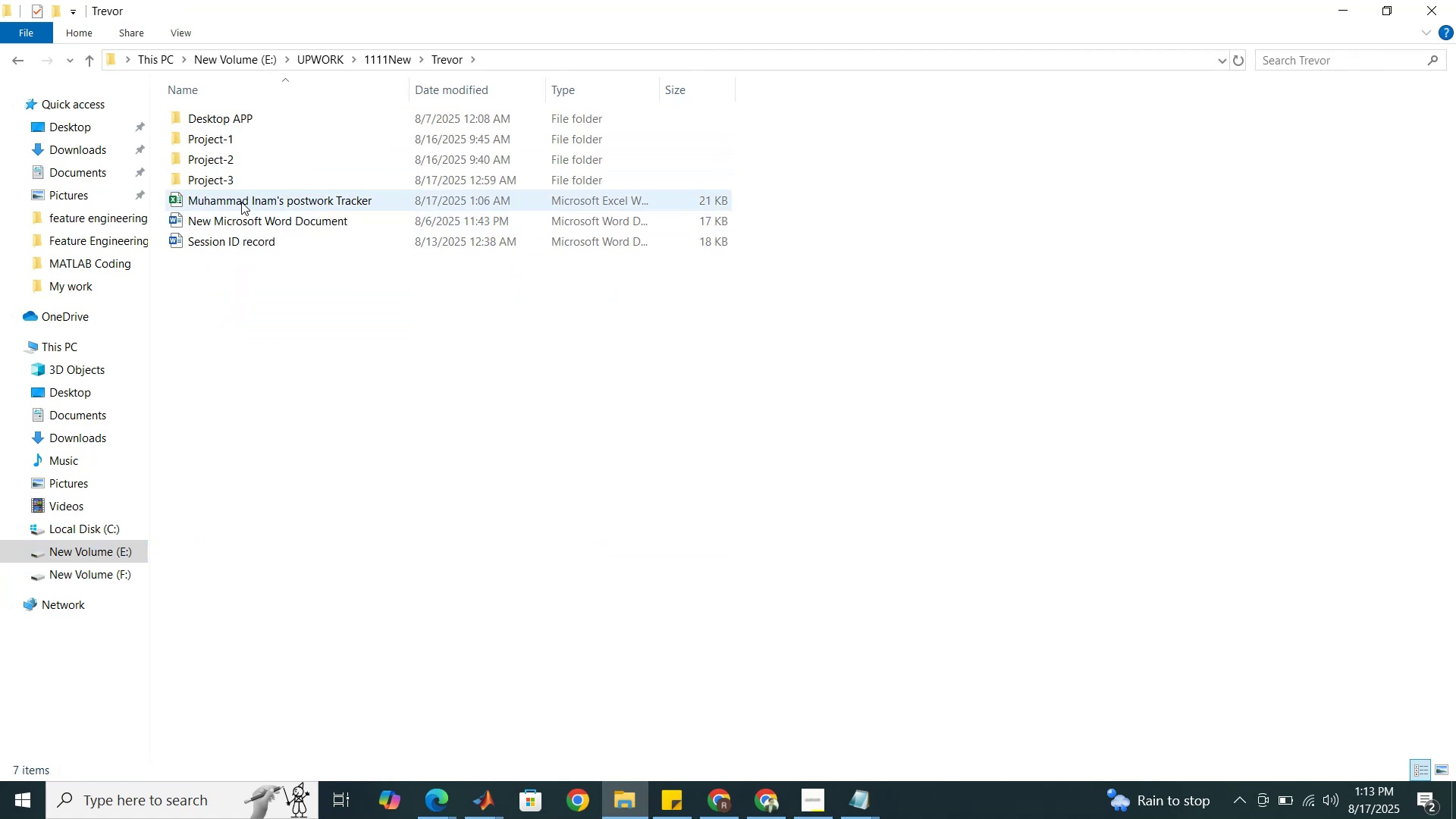 
double_click([241, 202])
 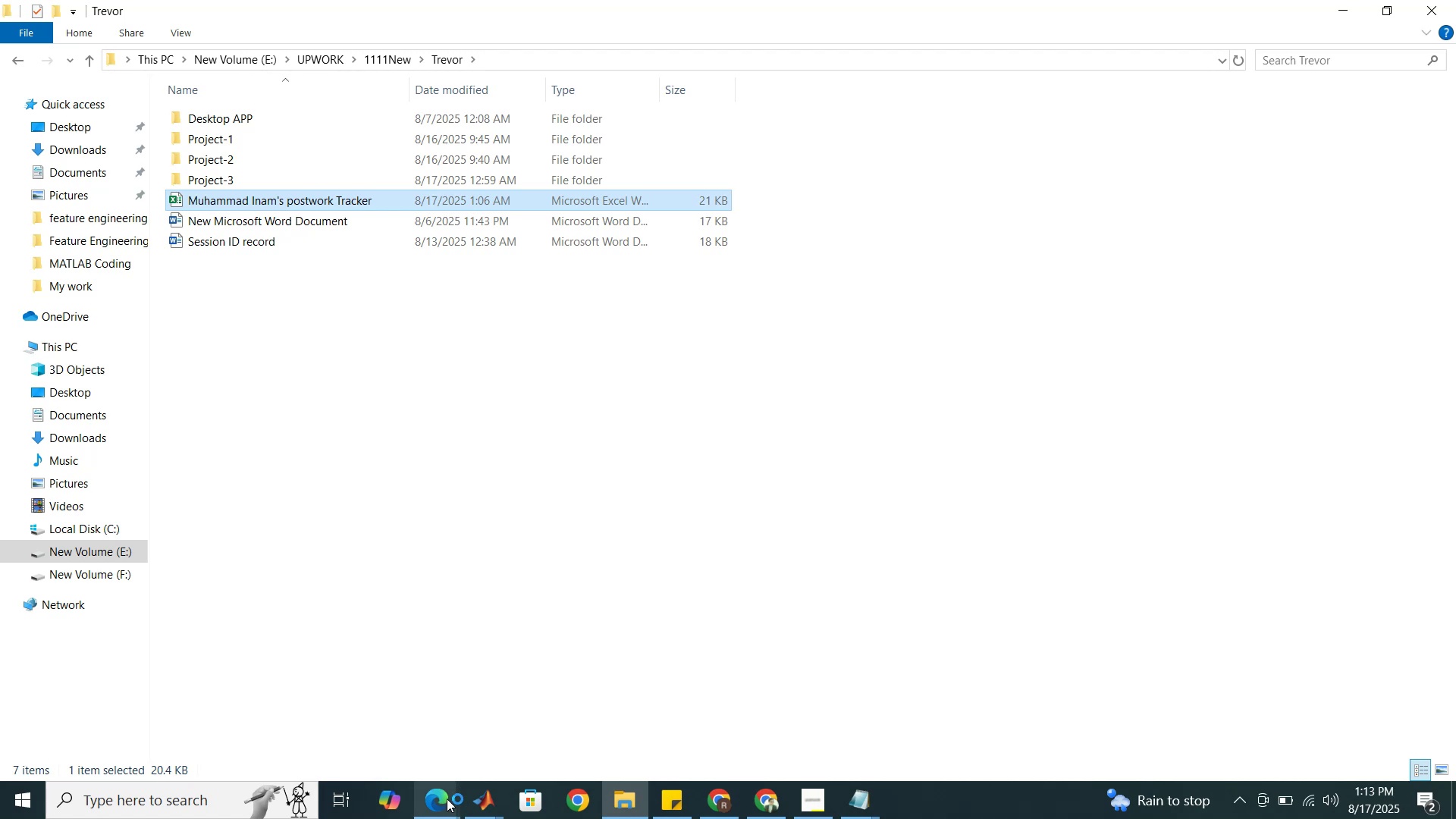 